 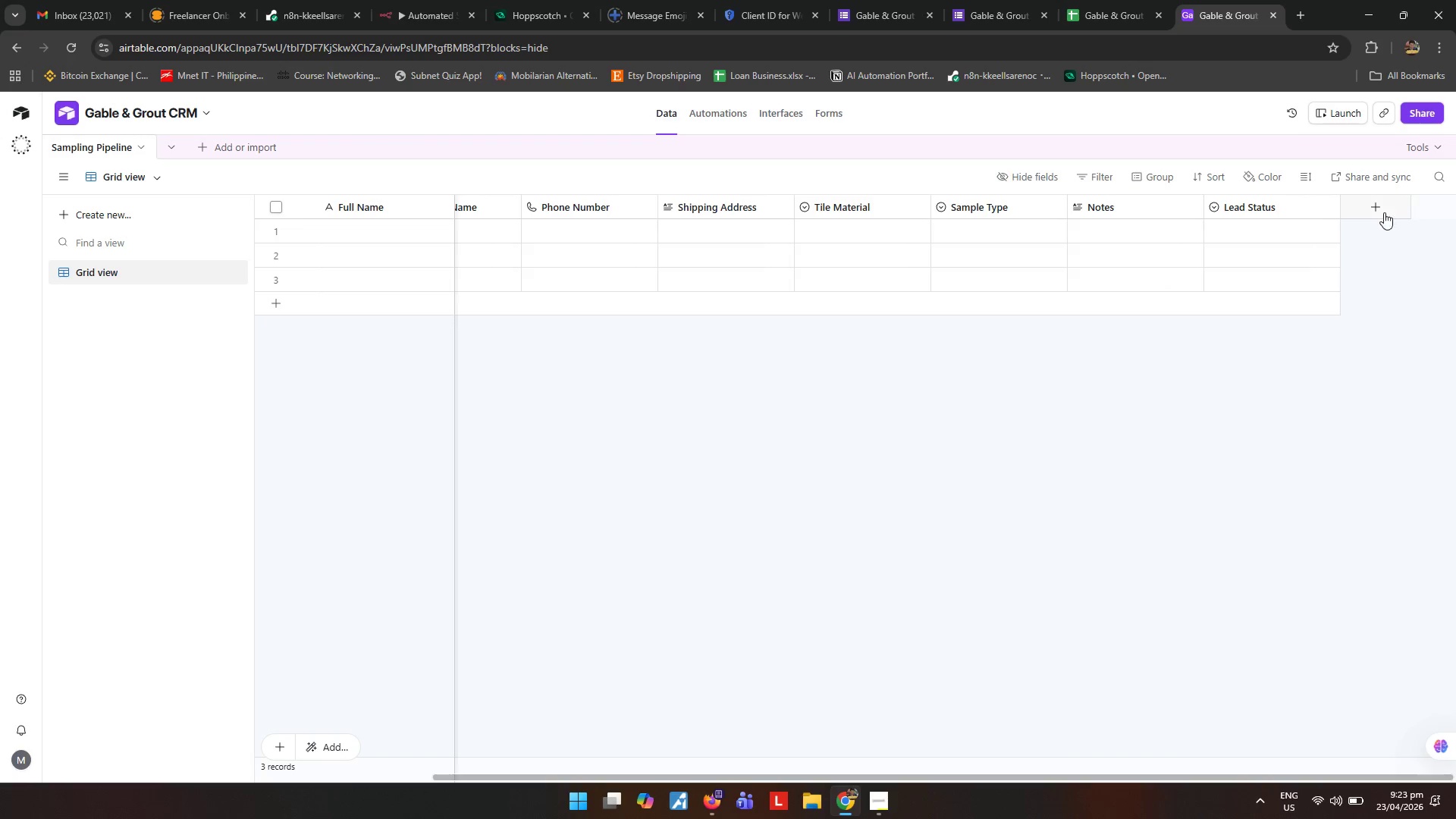 
left_click([1376, 209])
 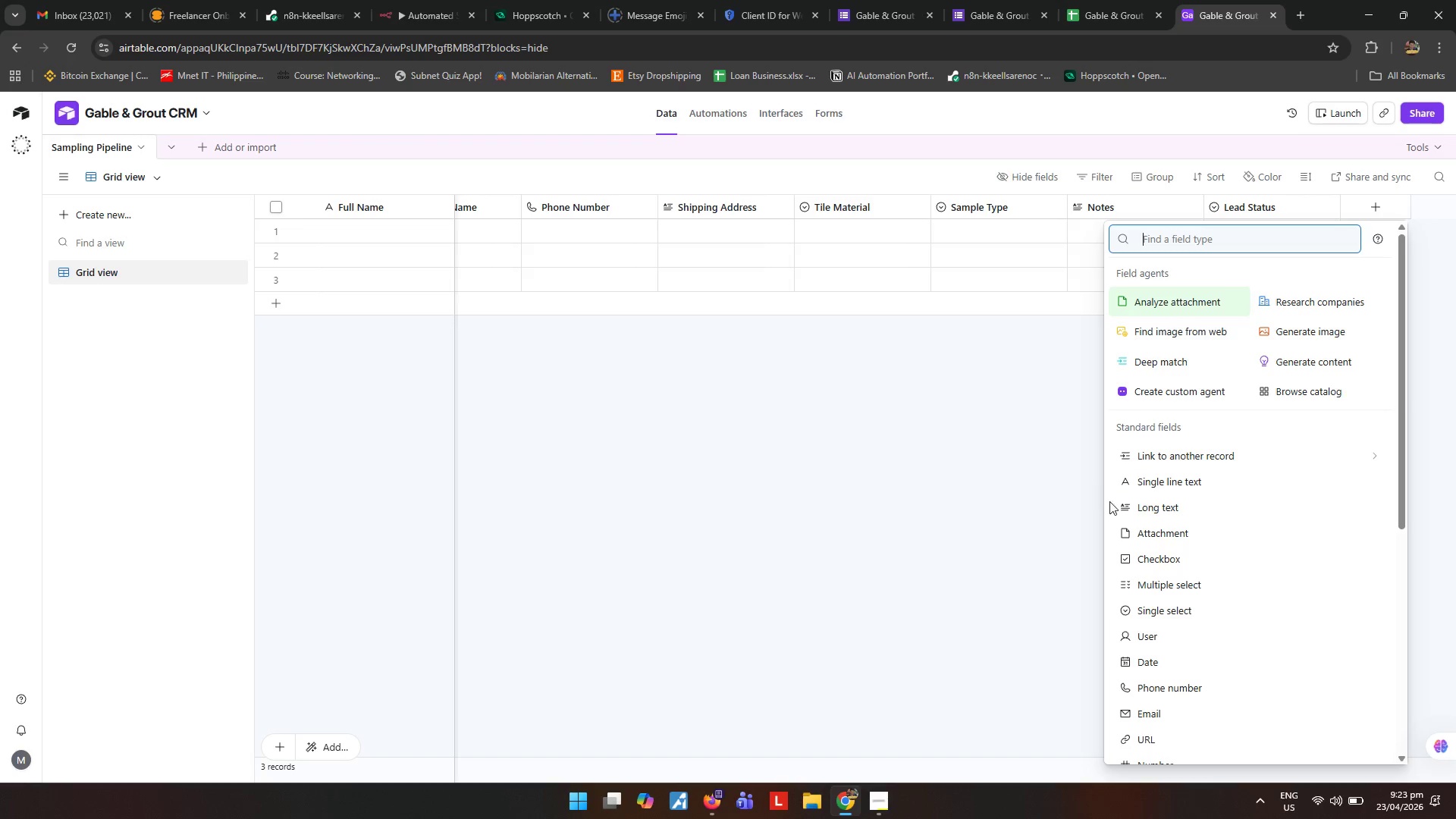 
left_click([1172, 484])
 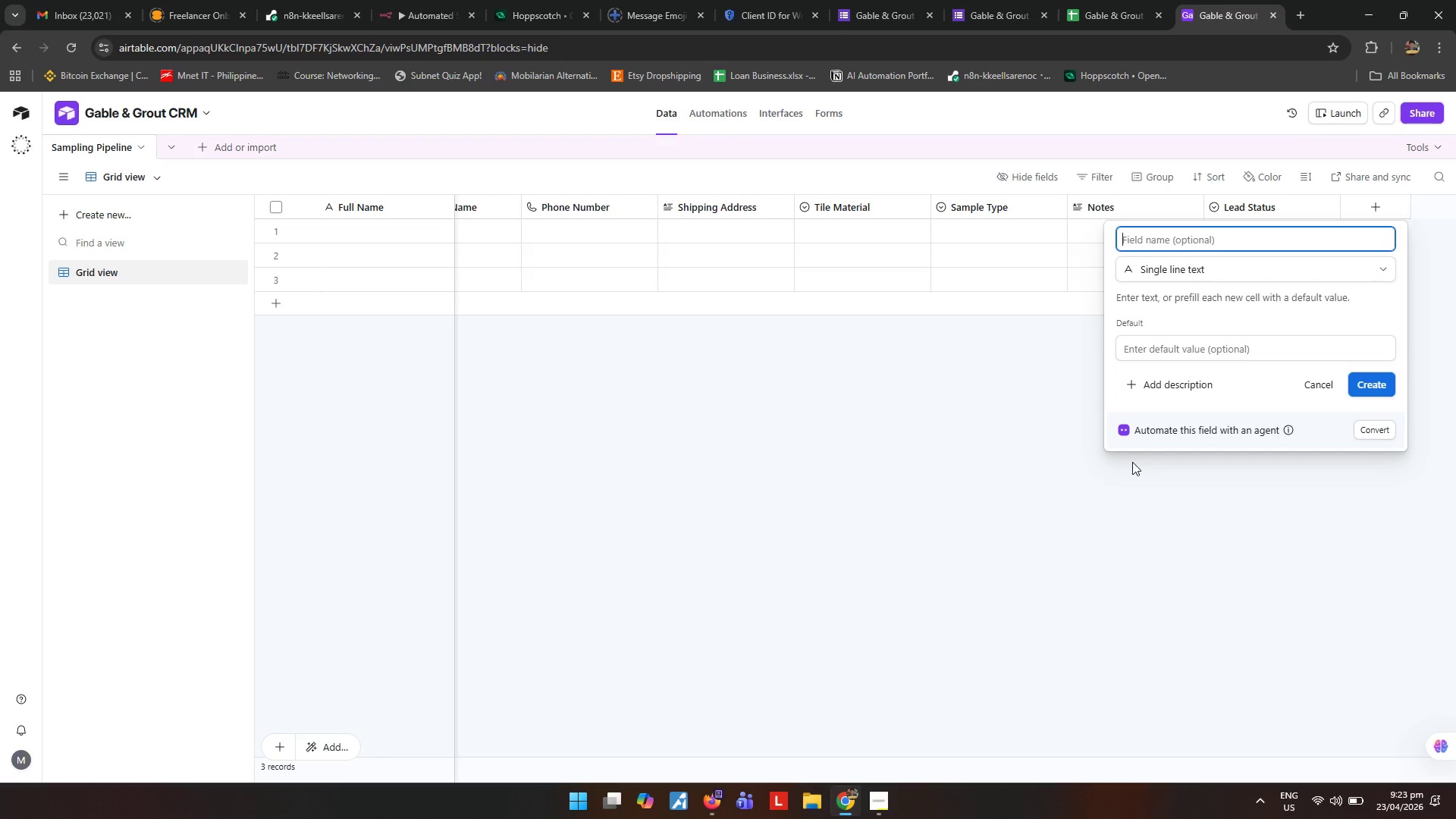 
type(Request Source)
 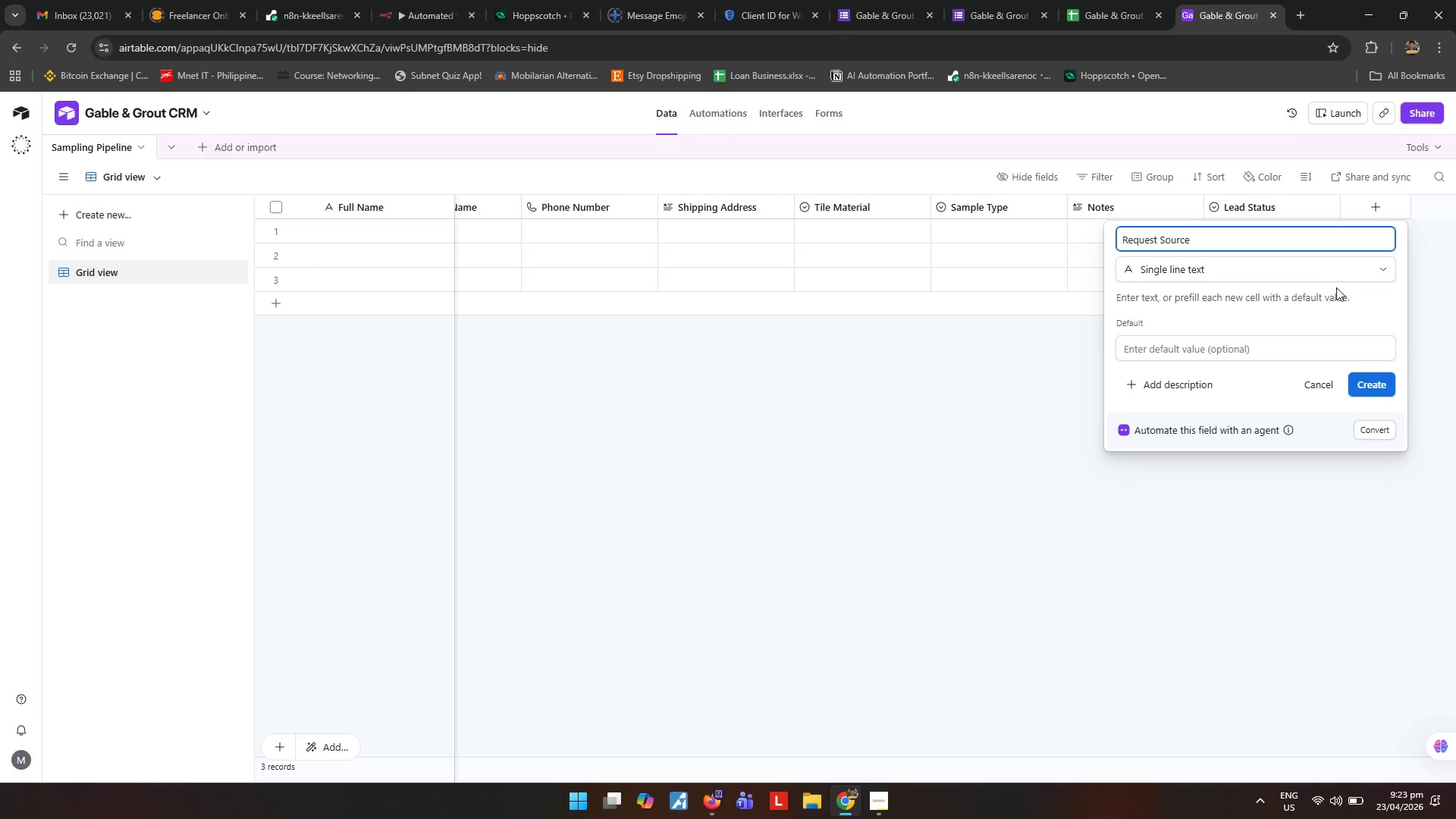 
left_click([1367, 376])
 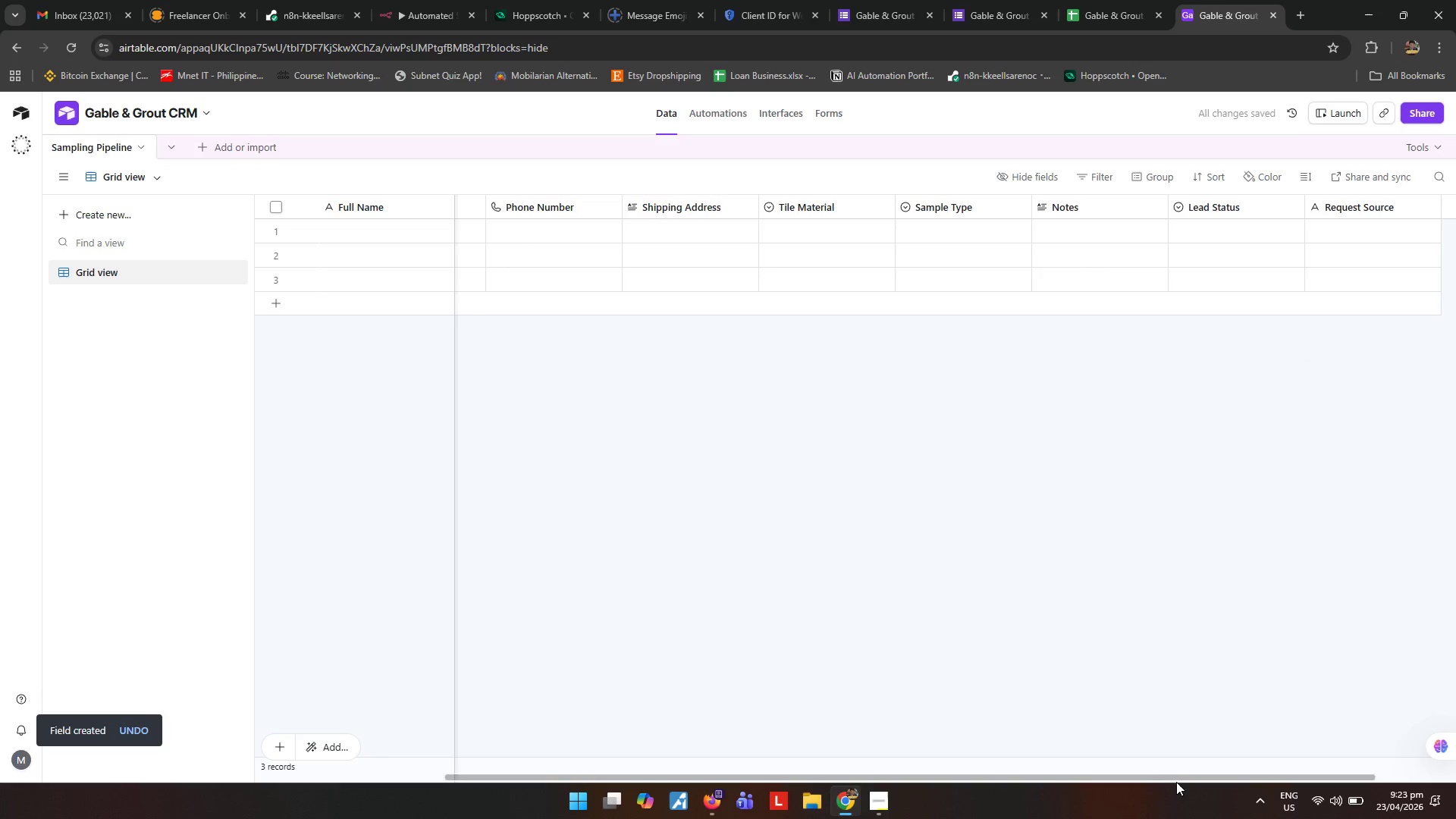 
left_click_drag(start_coordinate=[1180, 780], to_coordinate=[1355, 786])
 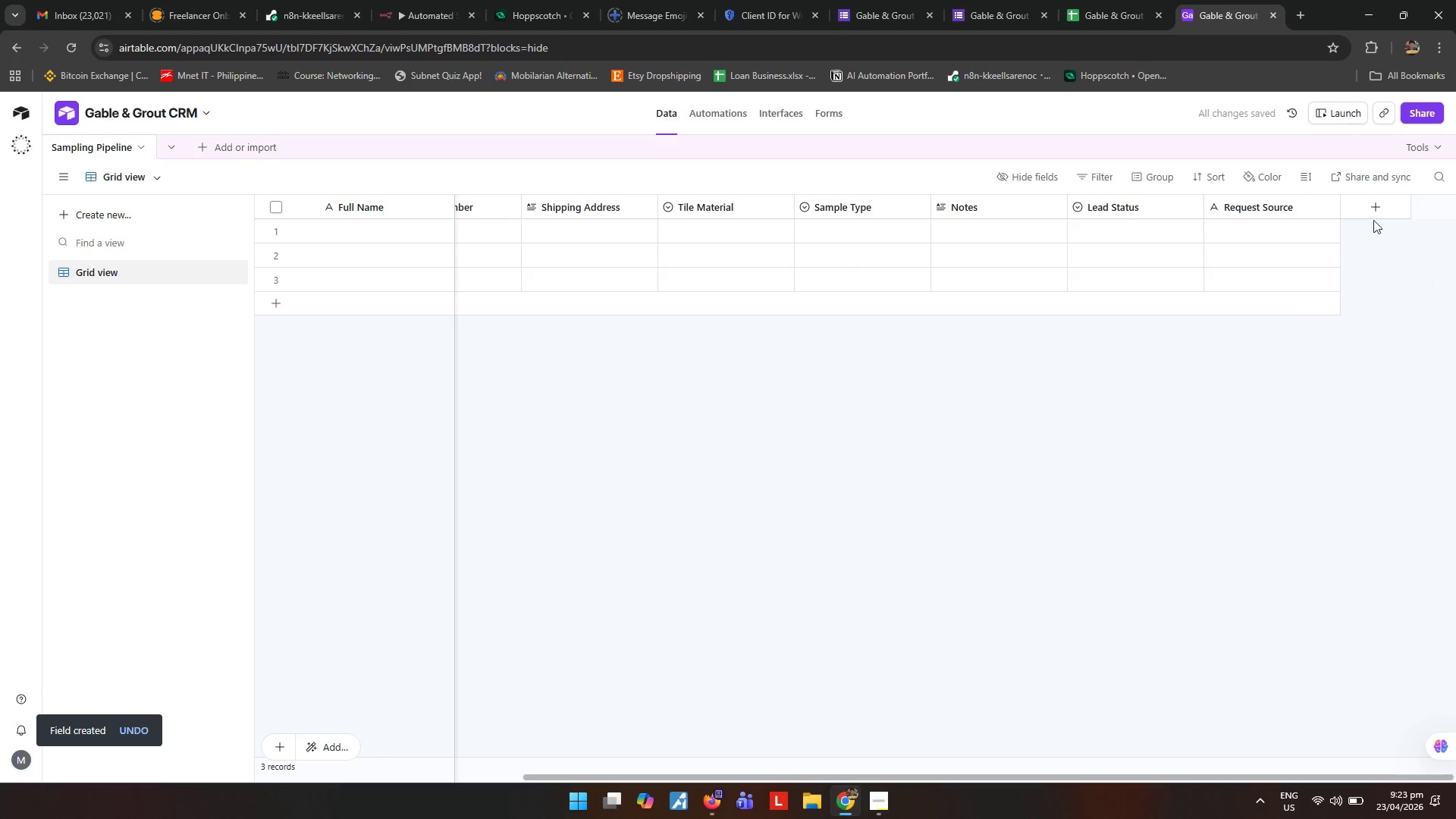 
left_click([1376, 205])
 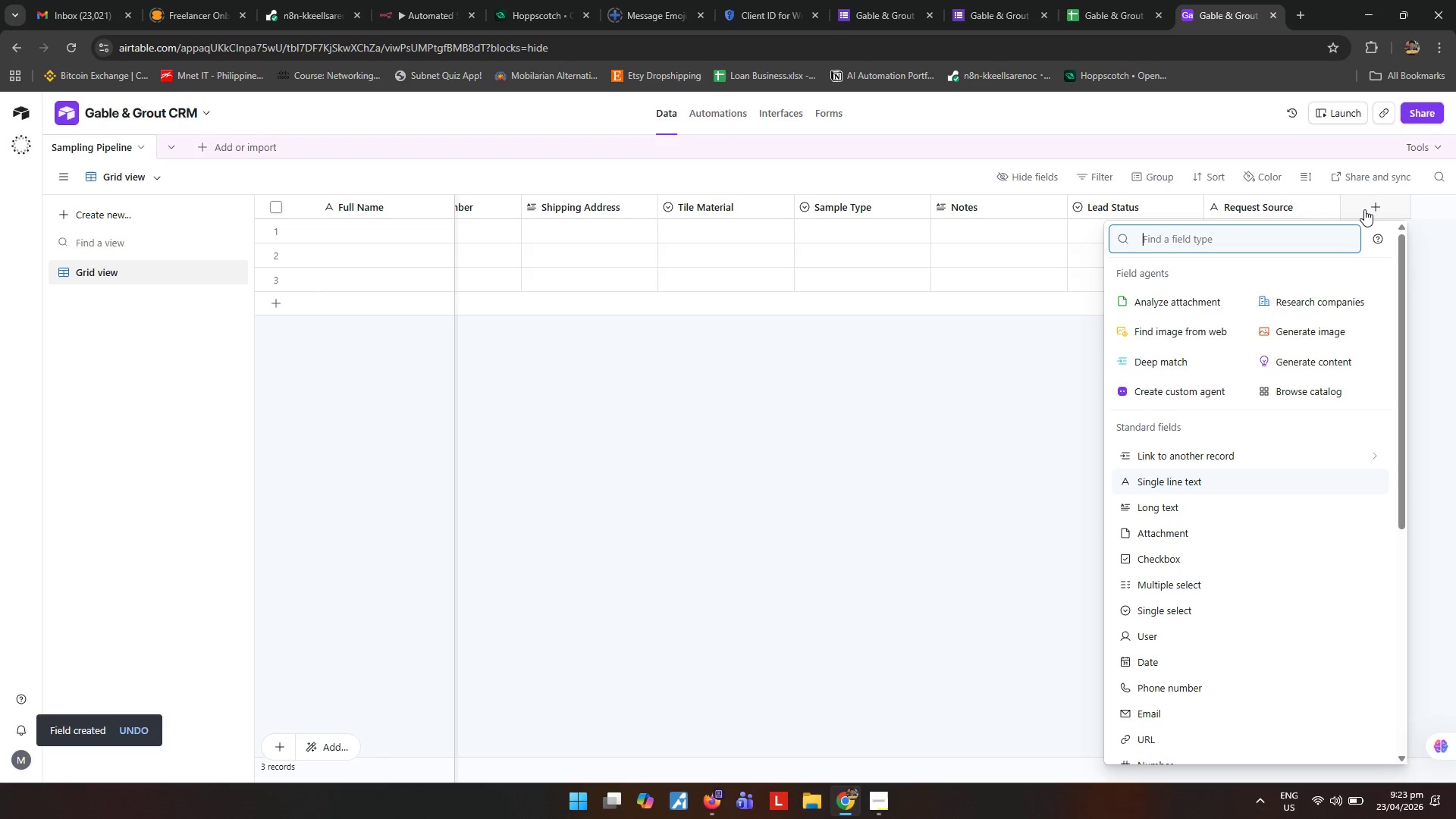 
wait(10.48)
 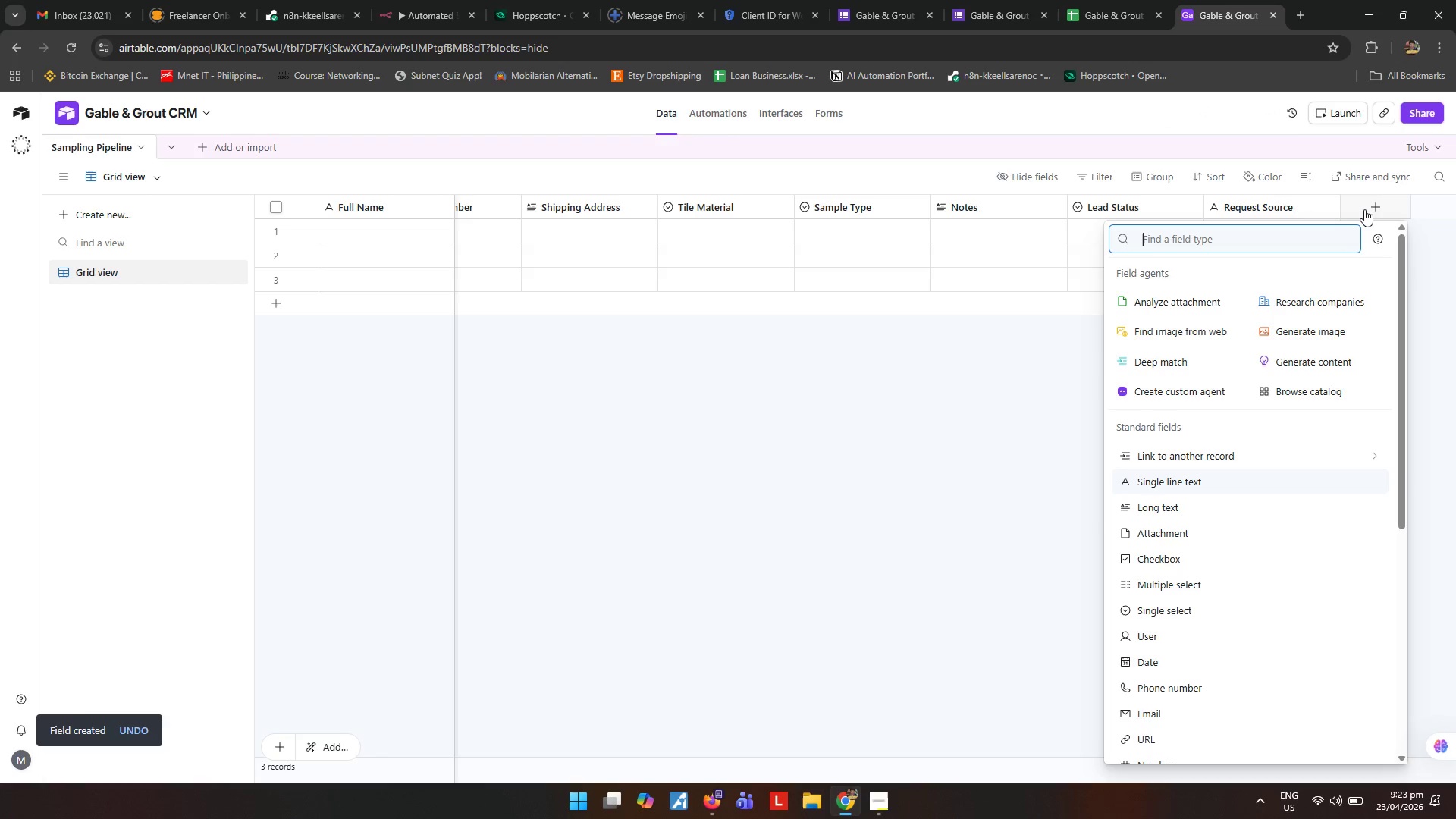 
scroll: coordinate [1212, 659], scroll_direction: down, amount: 5.0
 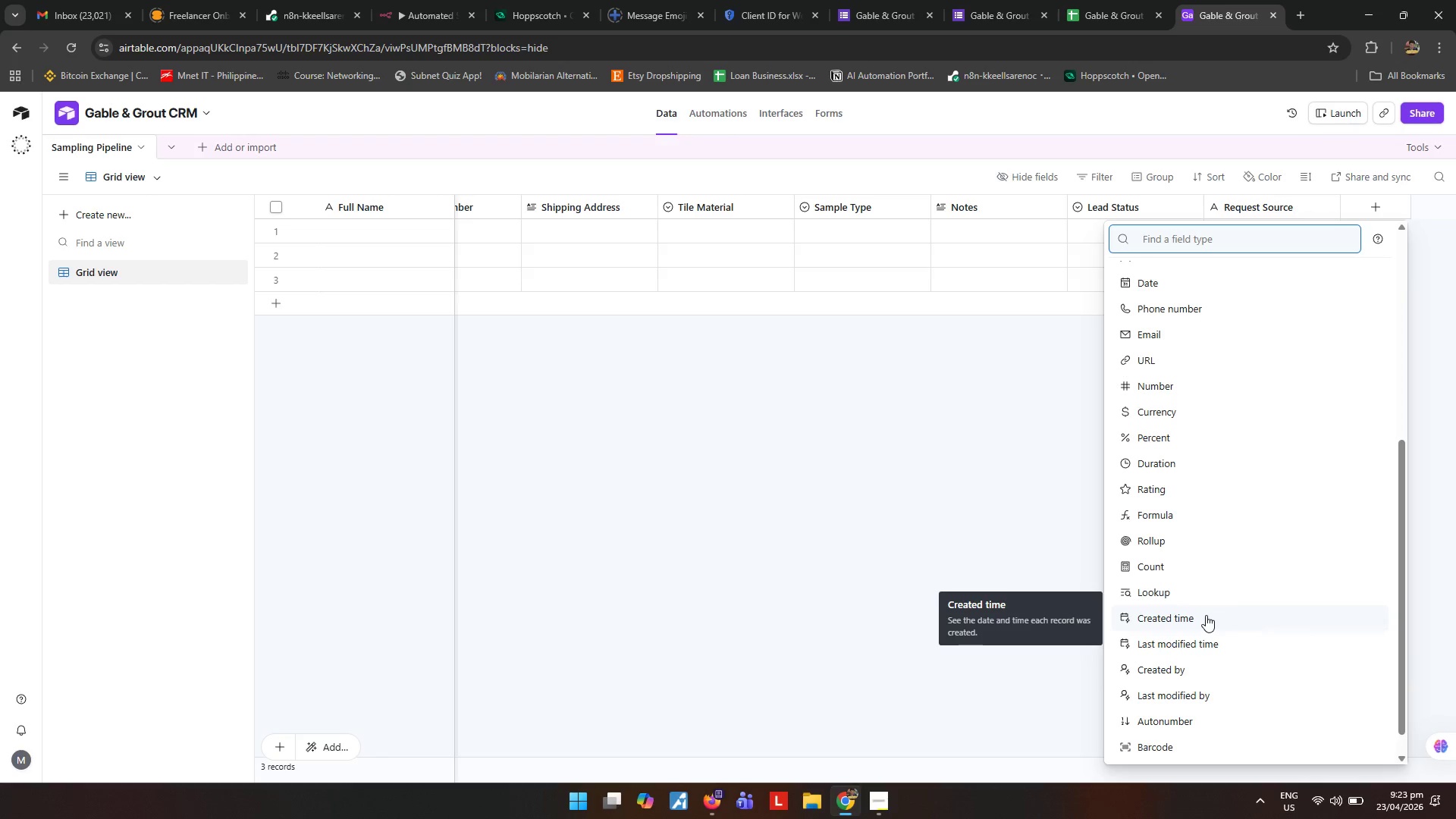 
left_click([1206, 615])
 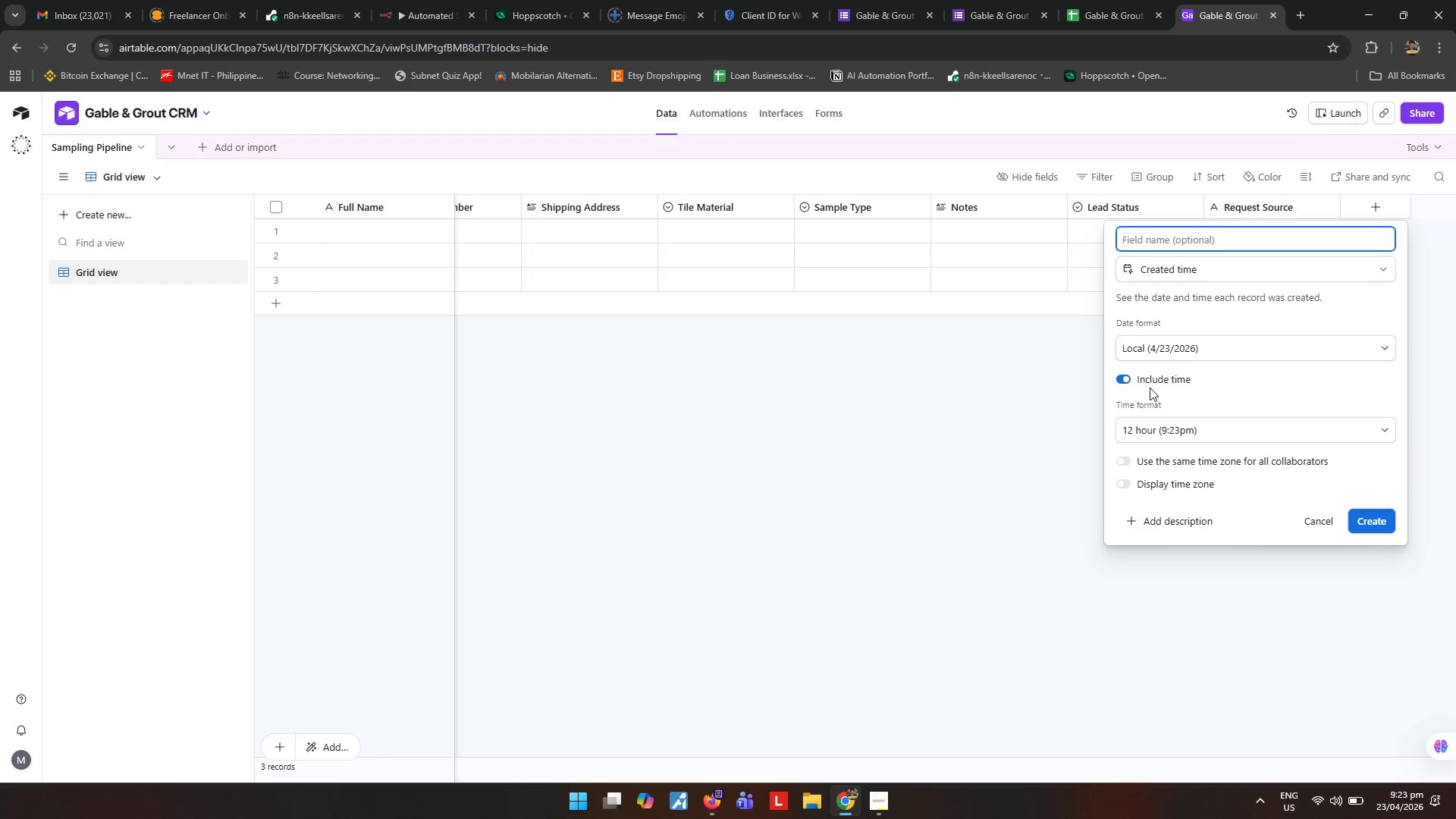 
wait(20.52)
 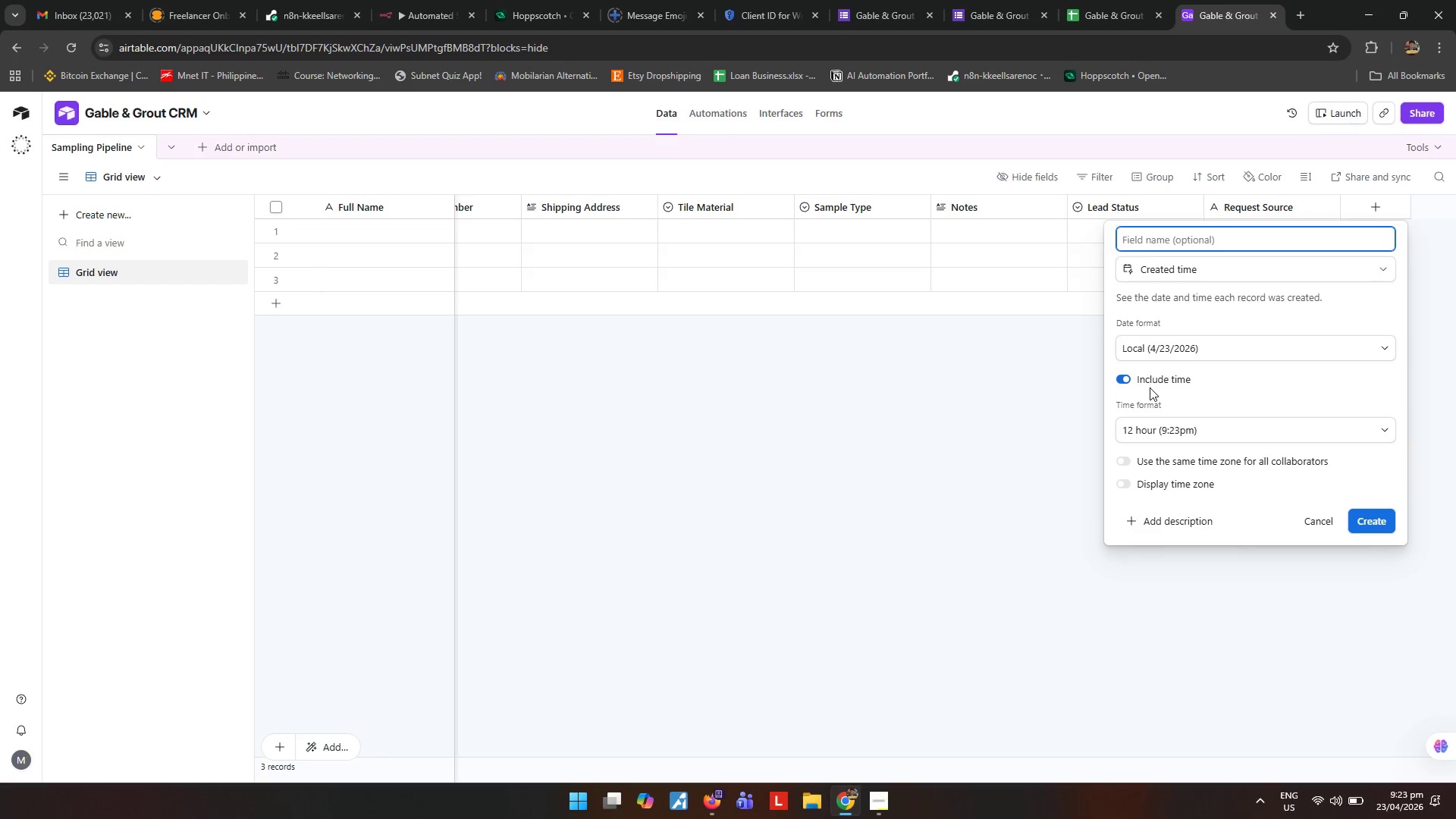 
type(Submitted At)
 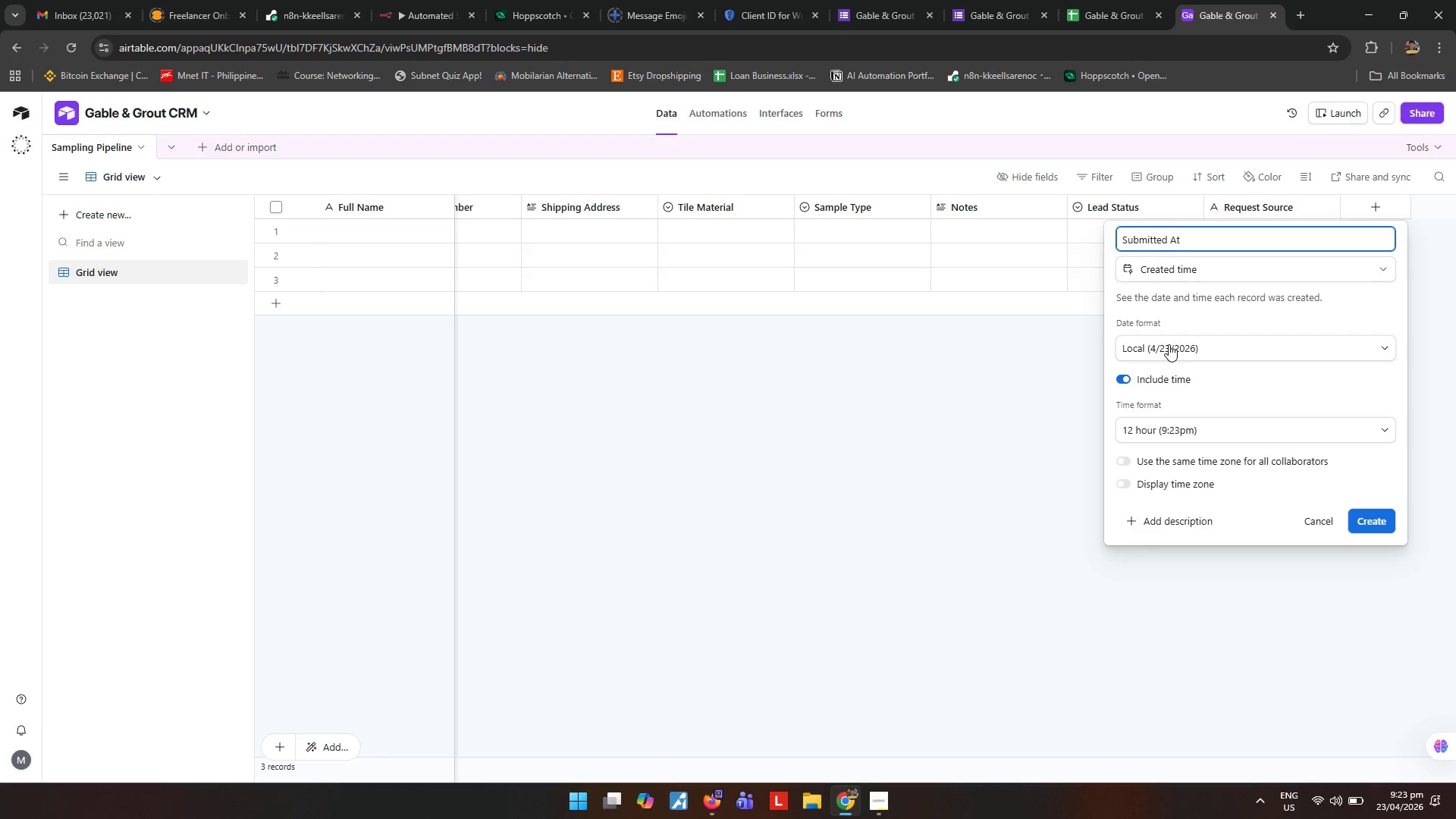 
wait(8.7)
 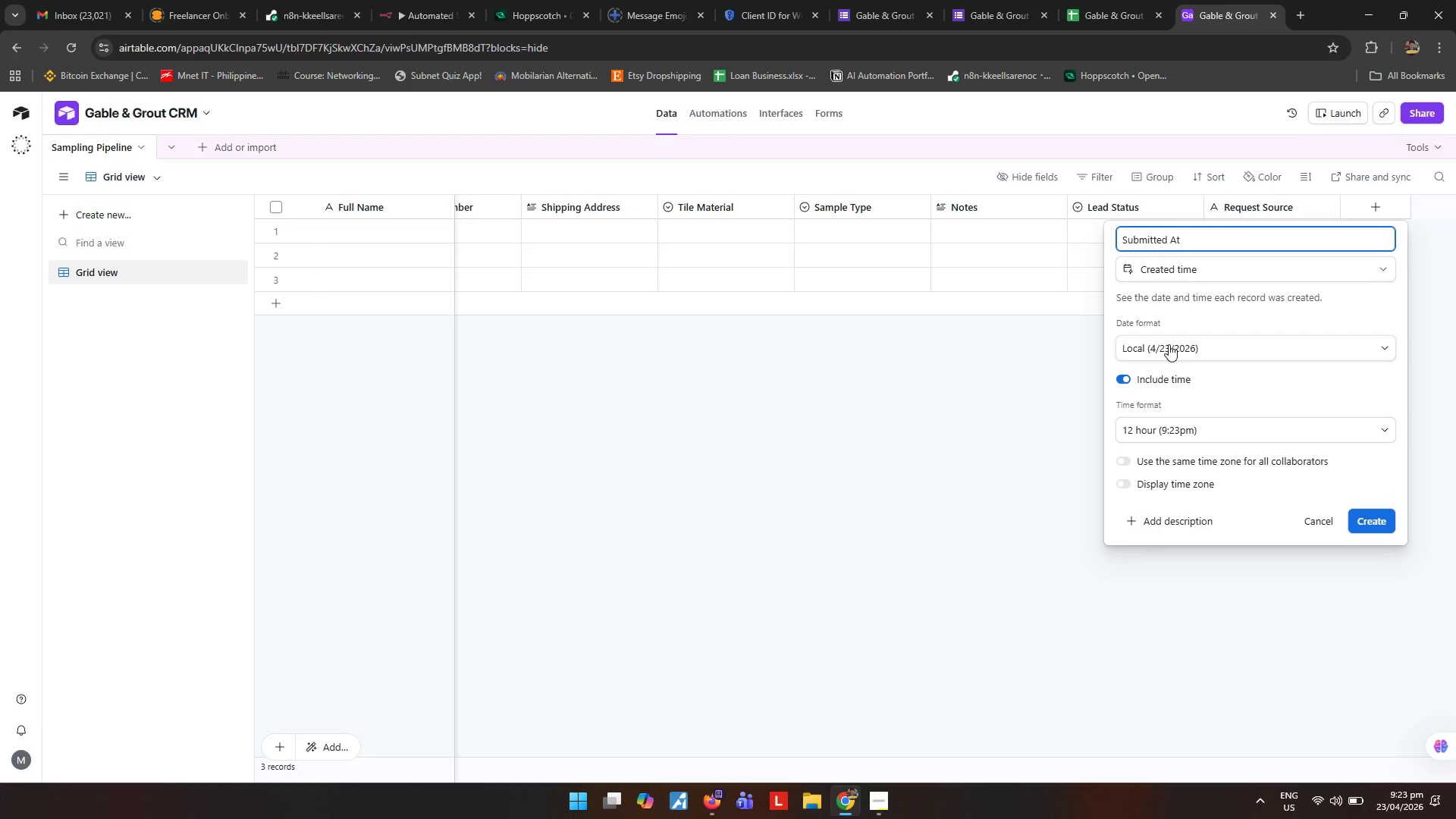 
key(Enter)
 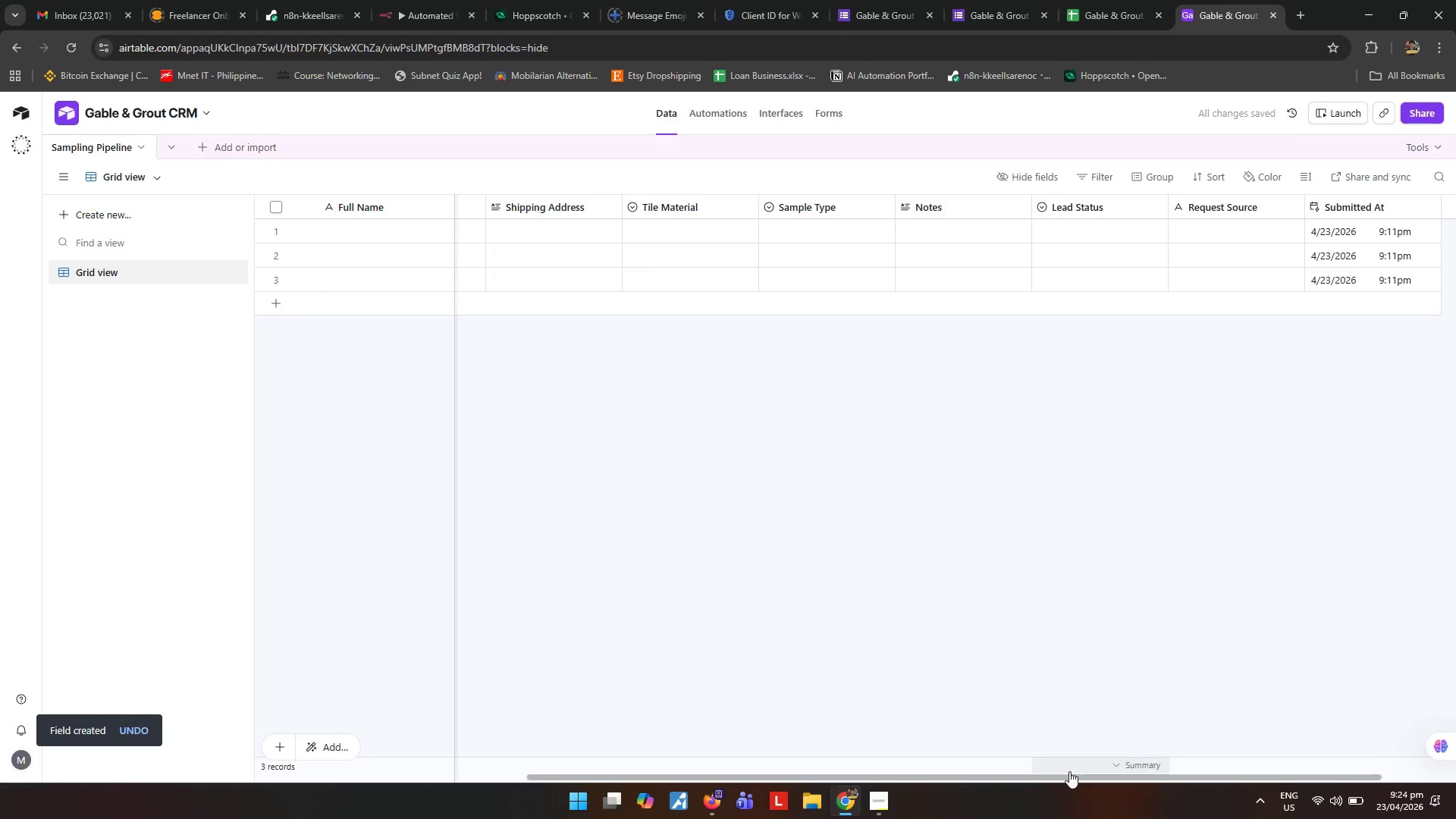 
left_click_drag(start_coordinate=[1072, 779], to_coordinate=[1247, 787])
 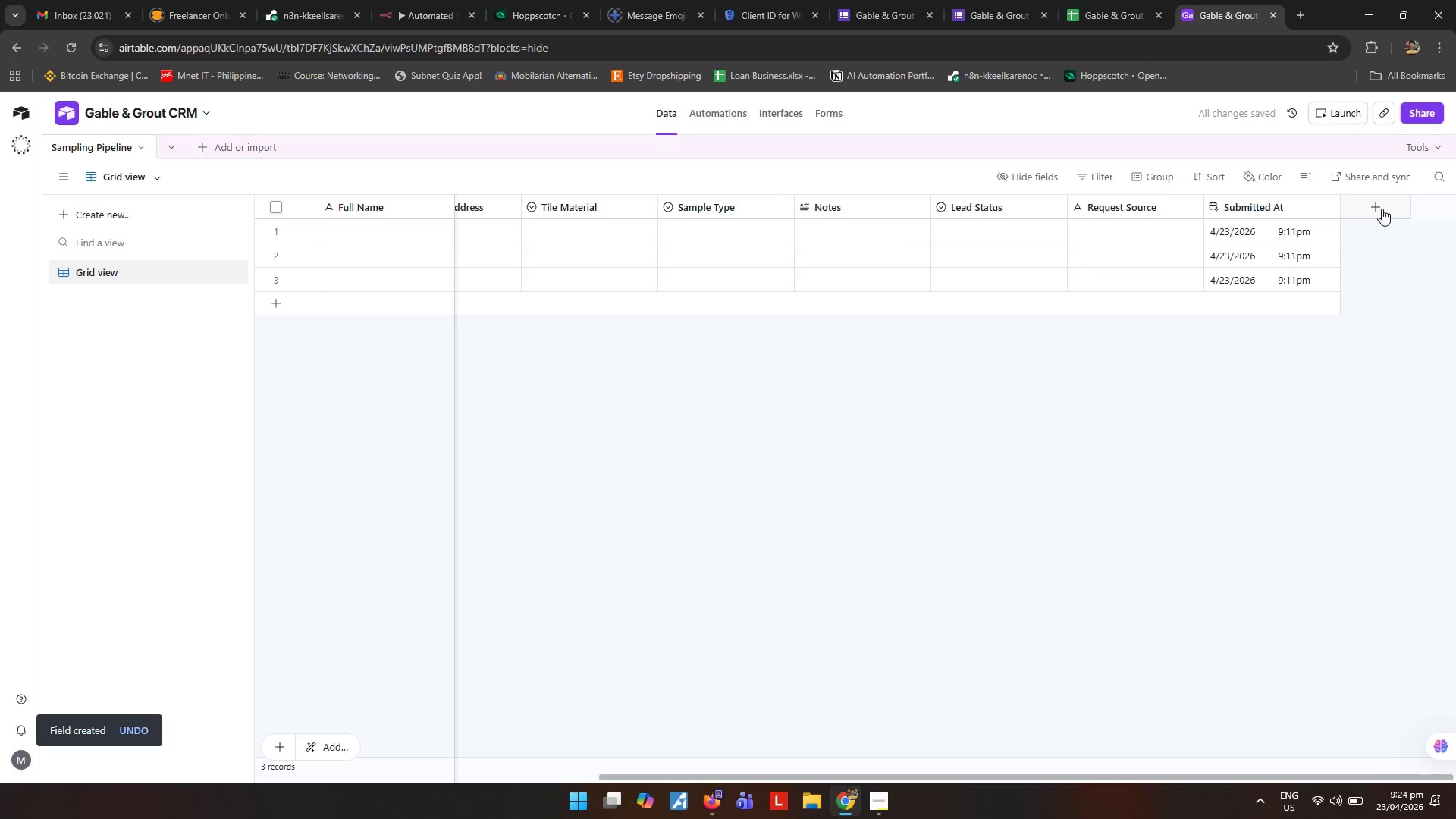 
left_click([1383, 206])
 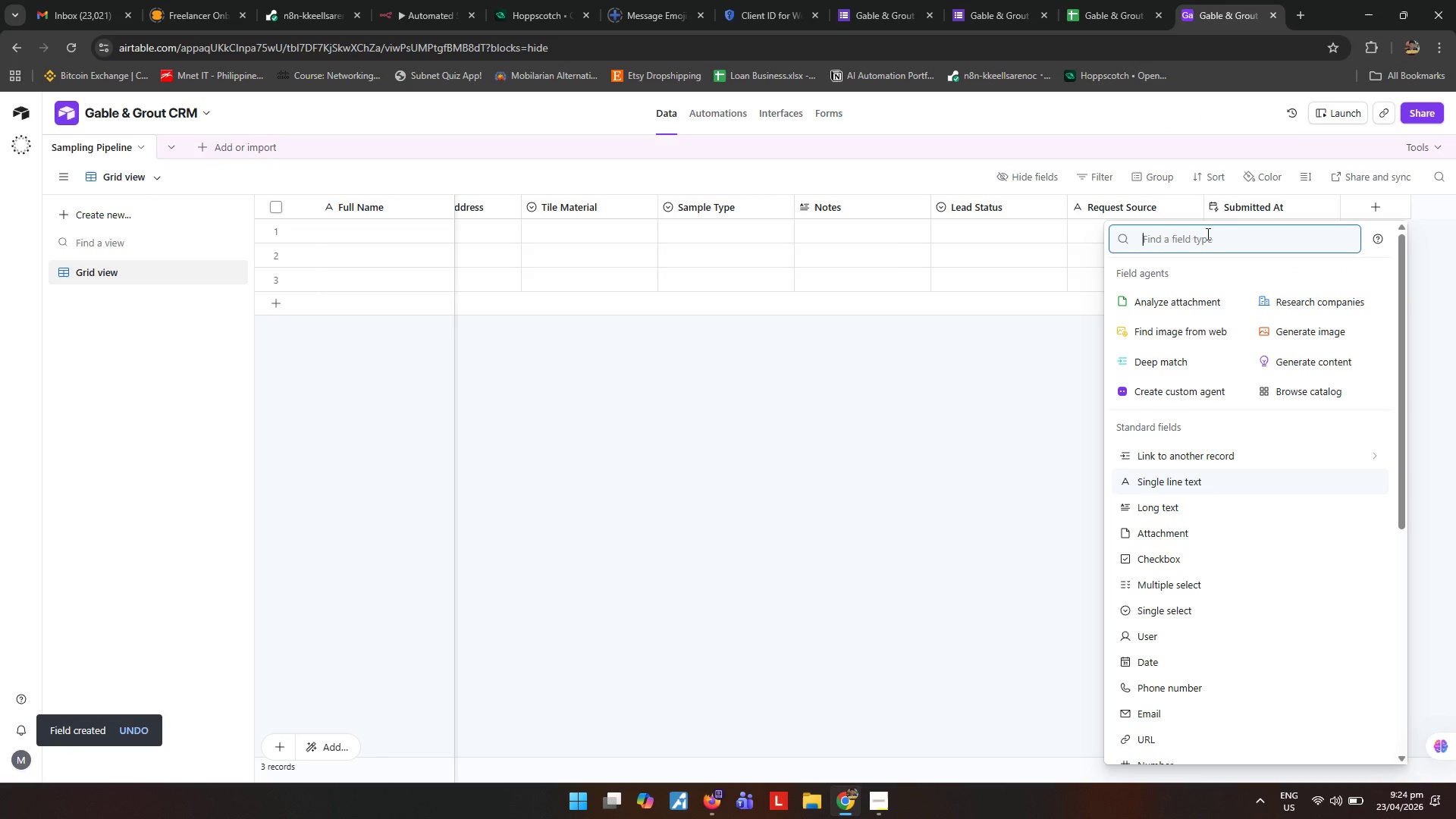 
wait(8.58)
 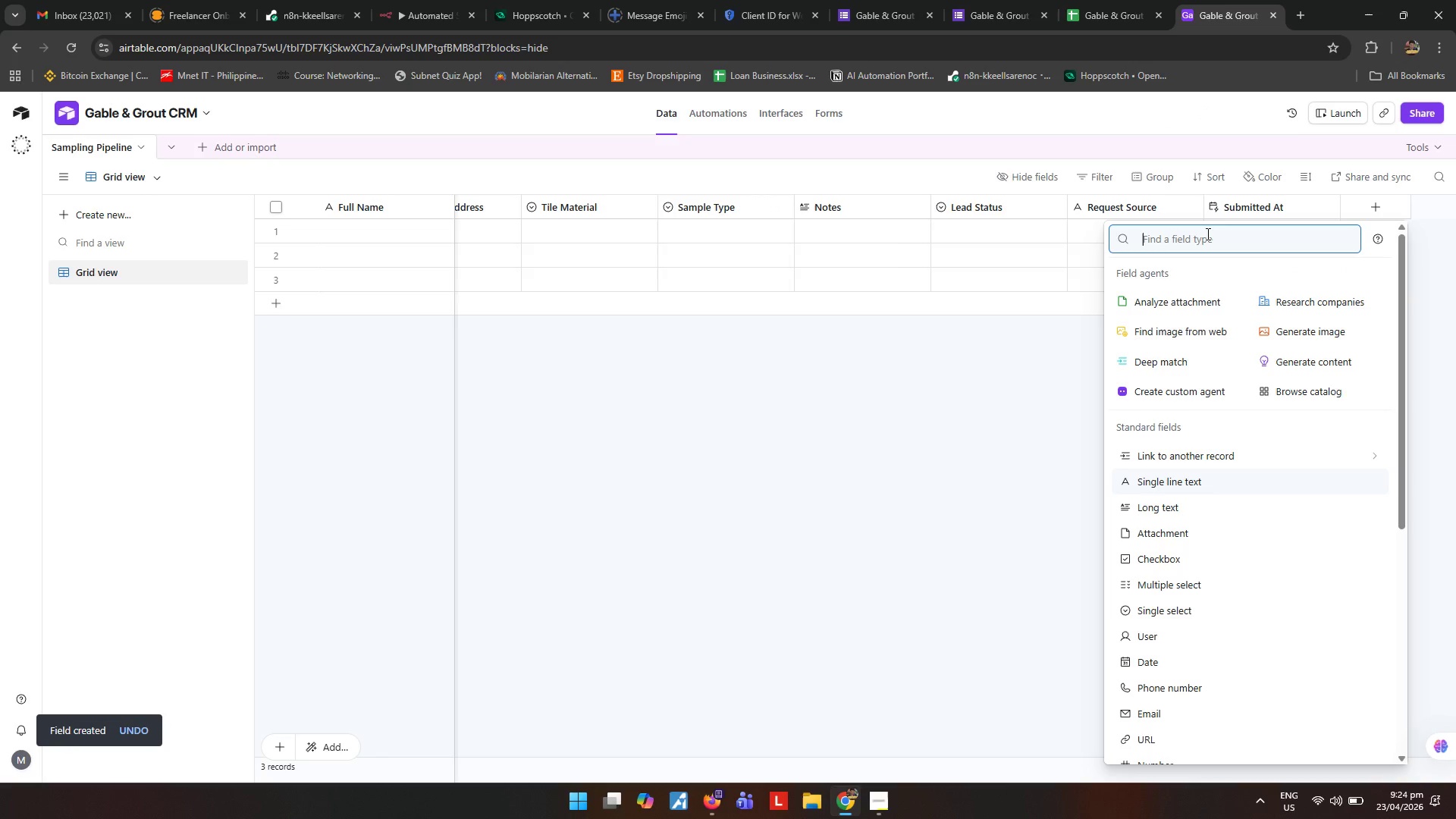 
scroll: coordinate [1242, 615], scroll_direction: down, amount: 8.0
 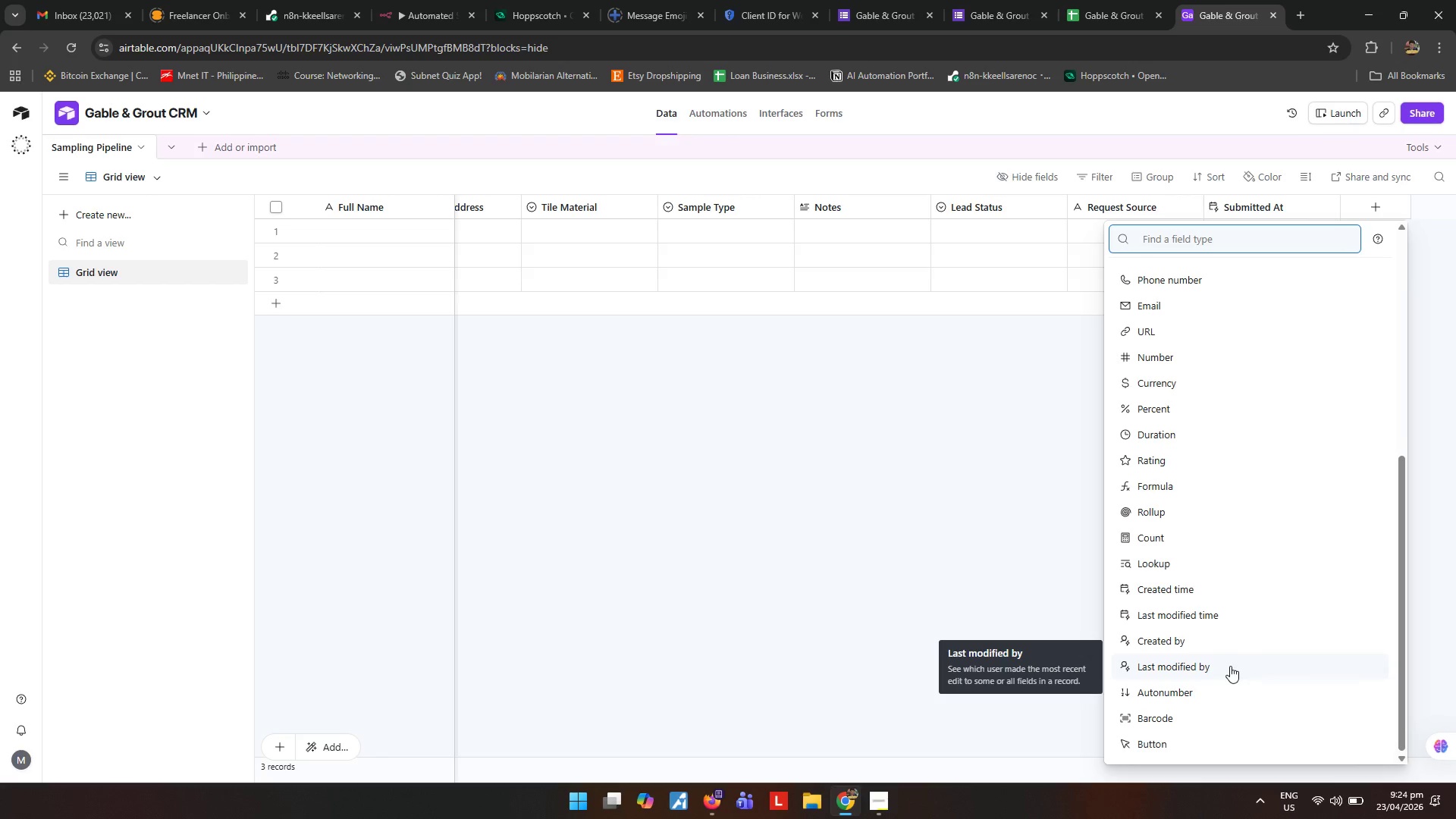 
wait(9.43)
 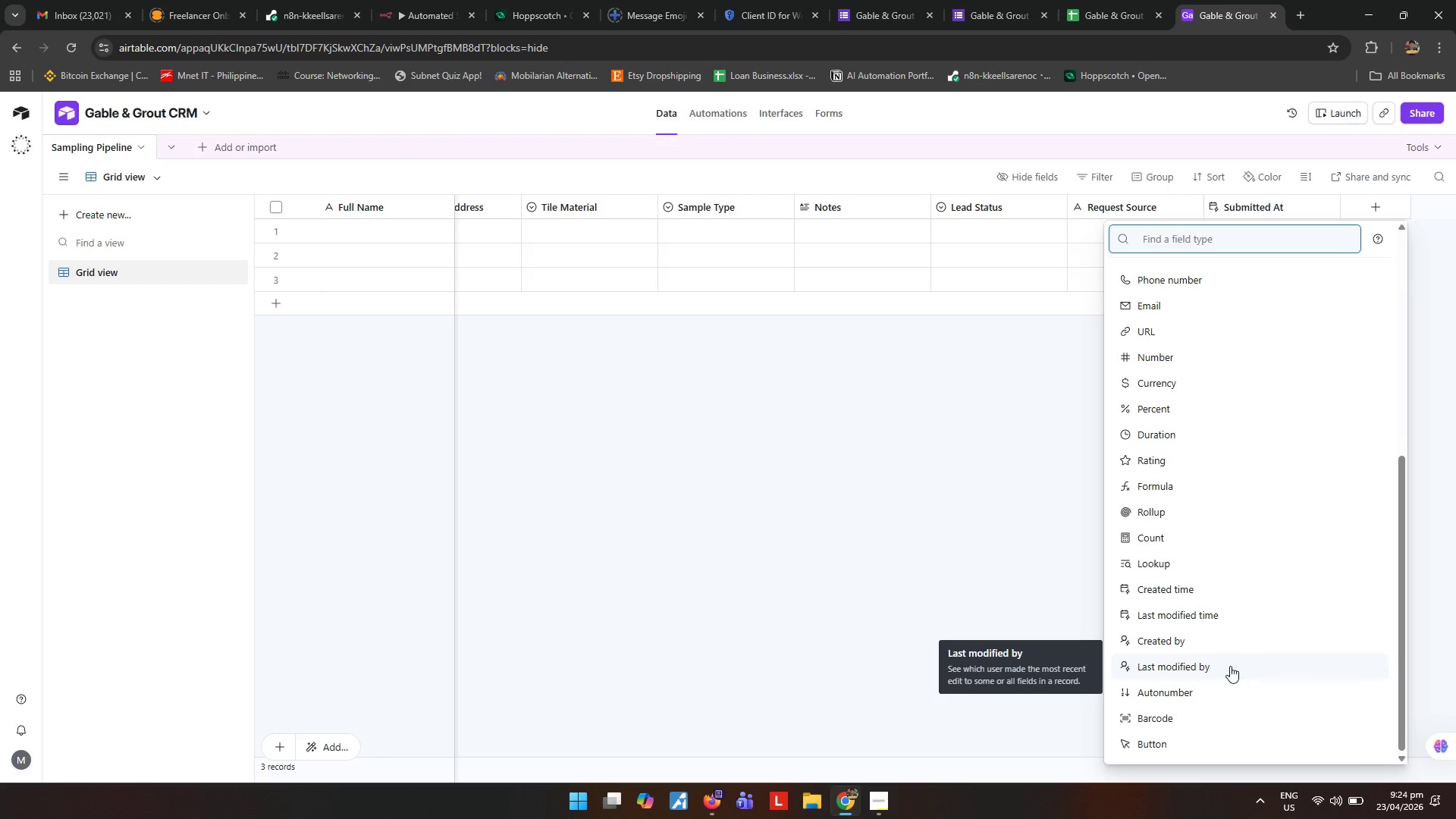 
mouse_move([1187, 598])
 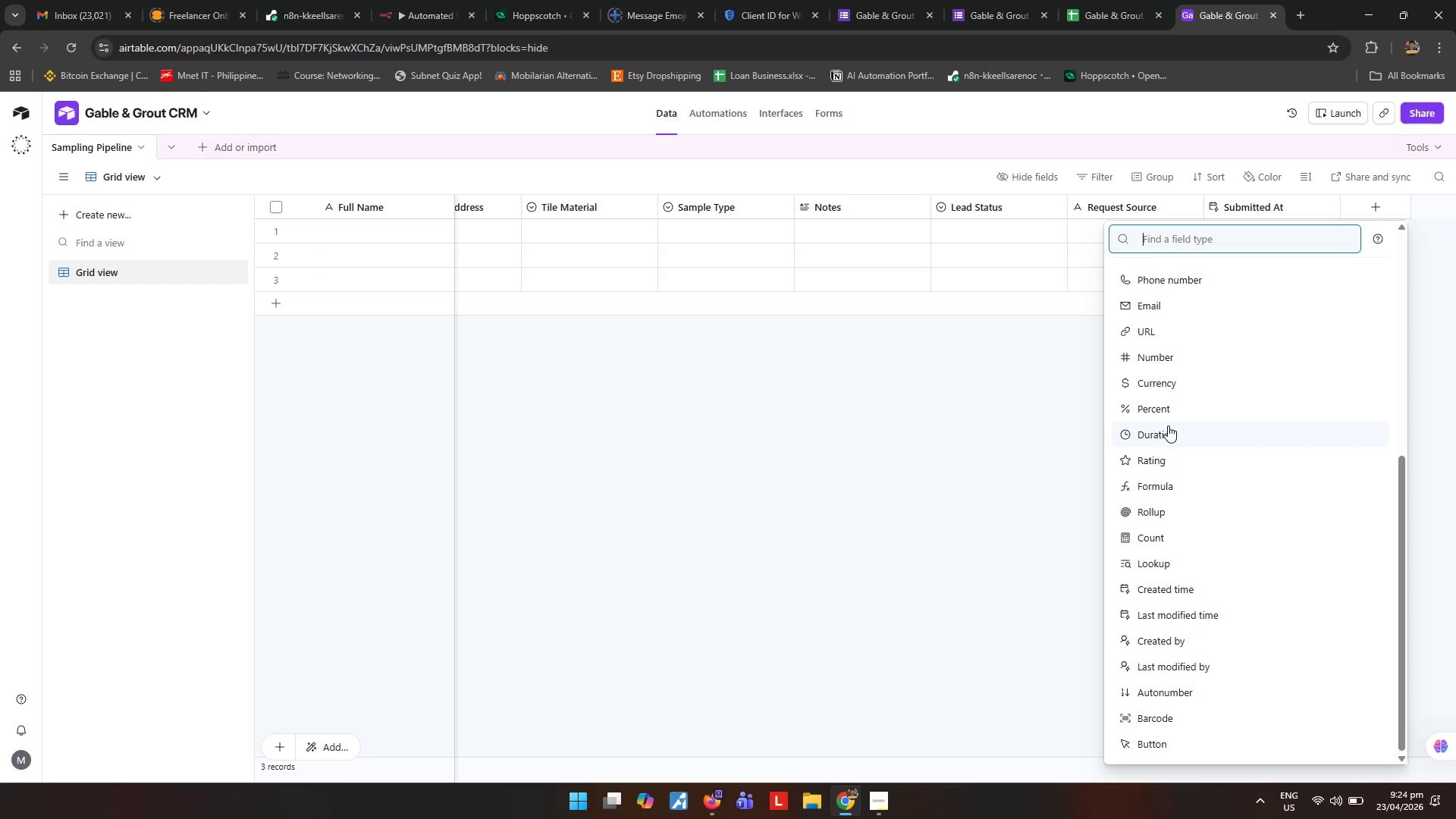 
scroll: coordinate [1171, 428], scroll_direction: up, amount: 1.0
 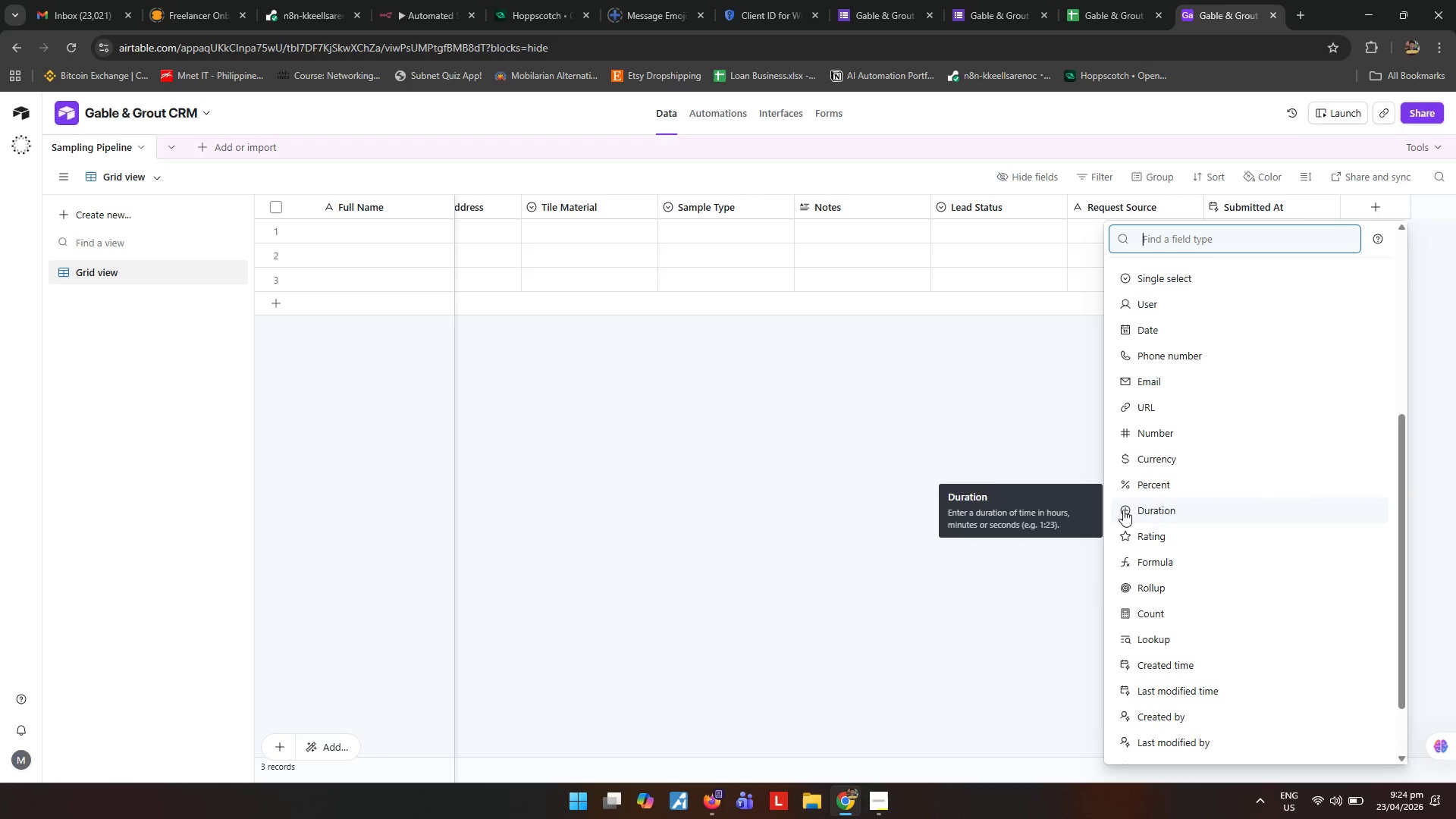 
wait(23.65)
 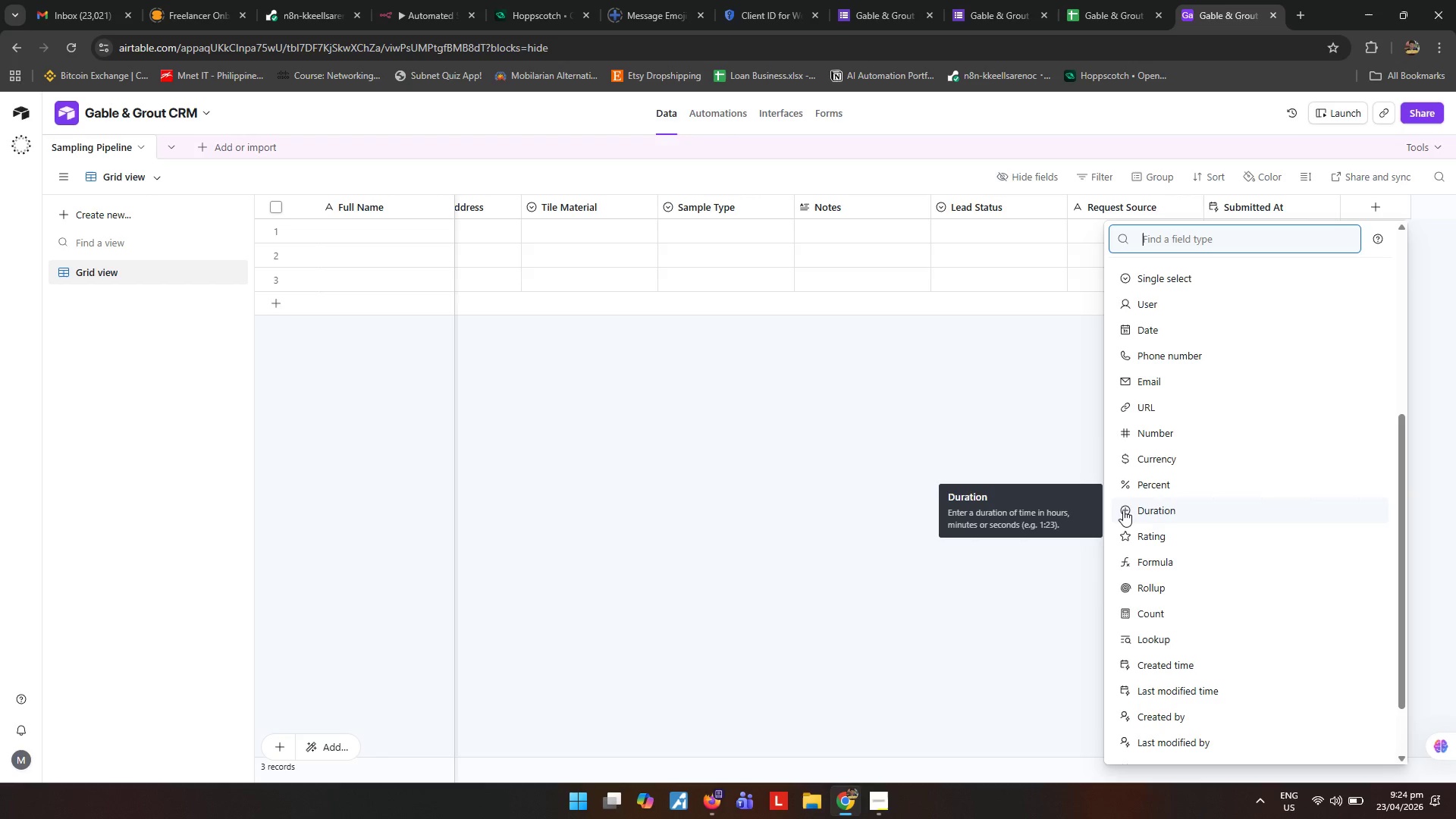 
scroll: coordinate [1190, 579], scroll_direction: down, amount: 2.0
 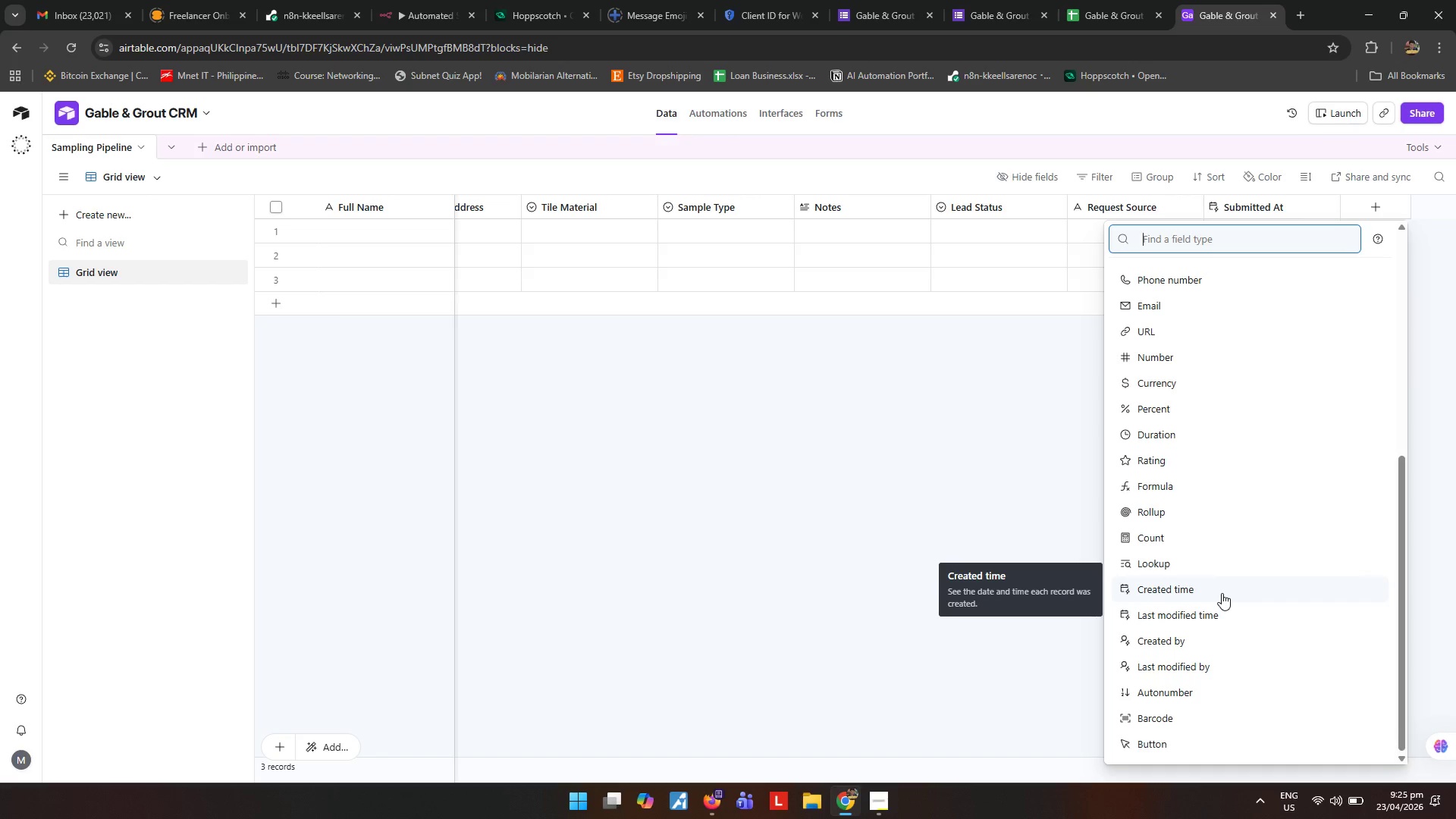 
wait(8.55)
 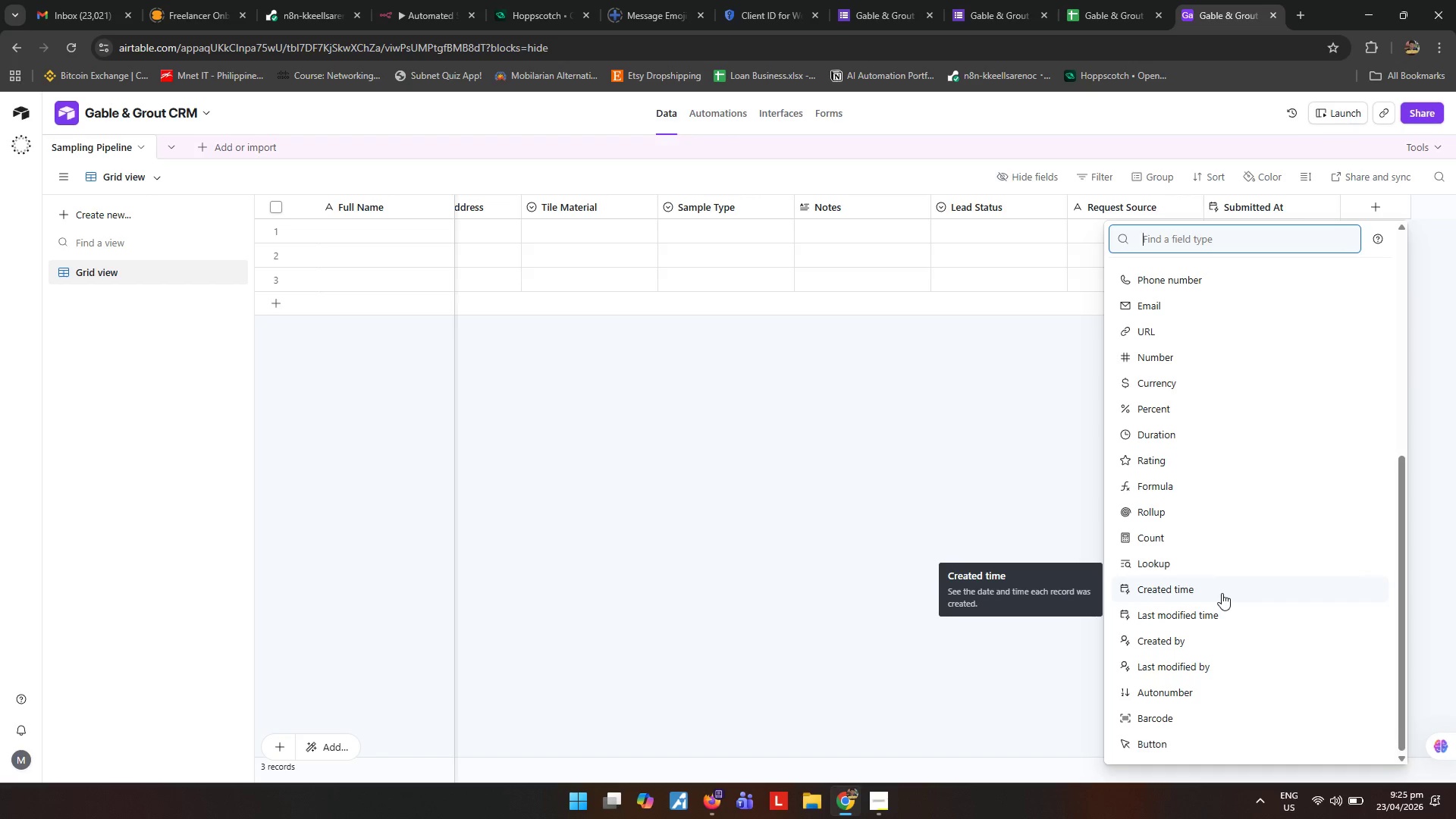 
scroll: coordinate [1225, 566], scroll_direction: up, amount: 4.0
 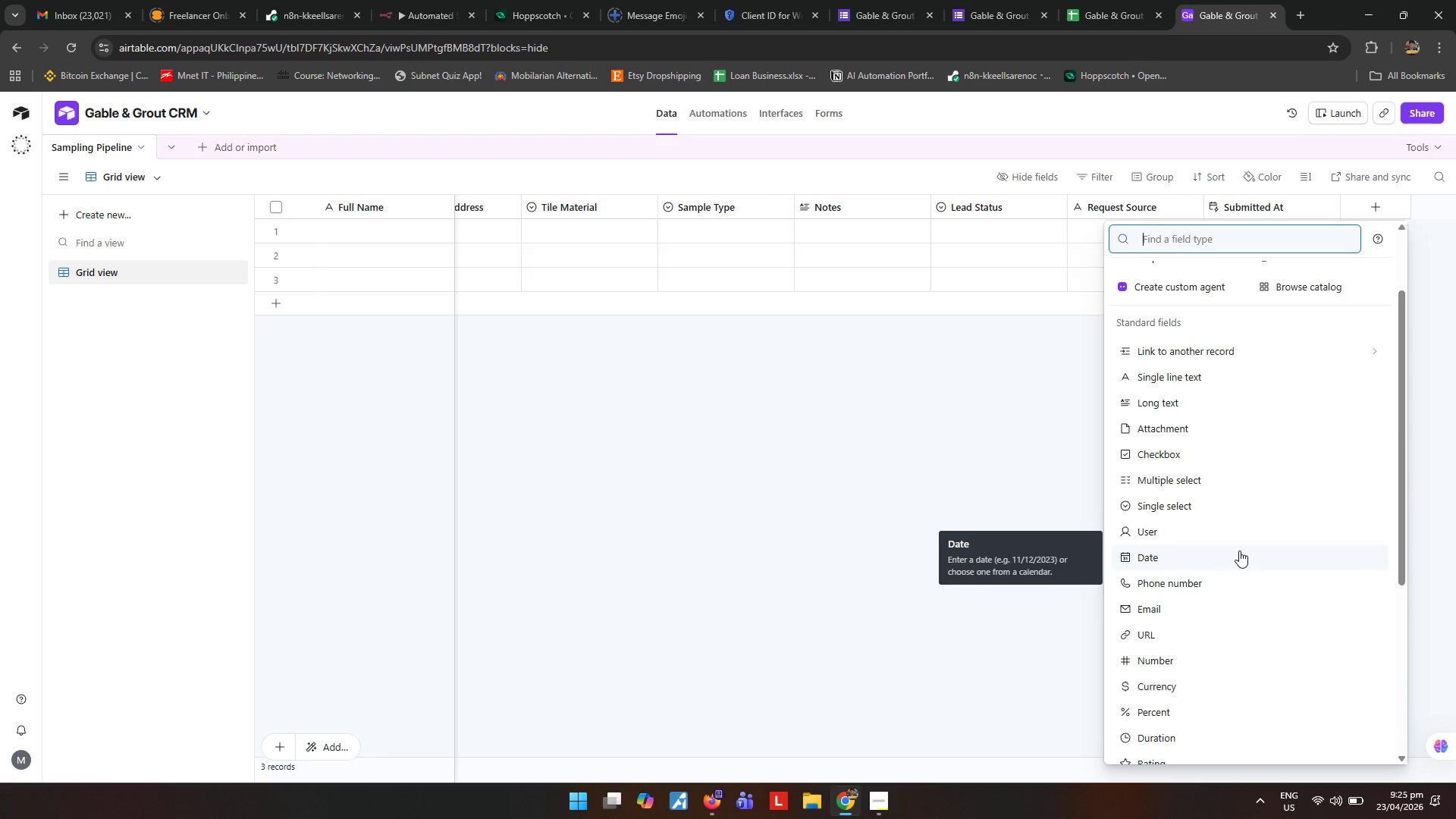 
wait(13.77)
 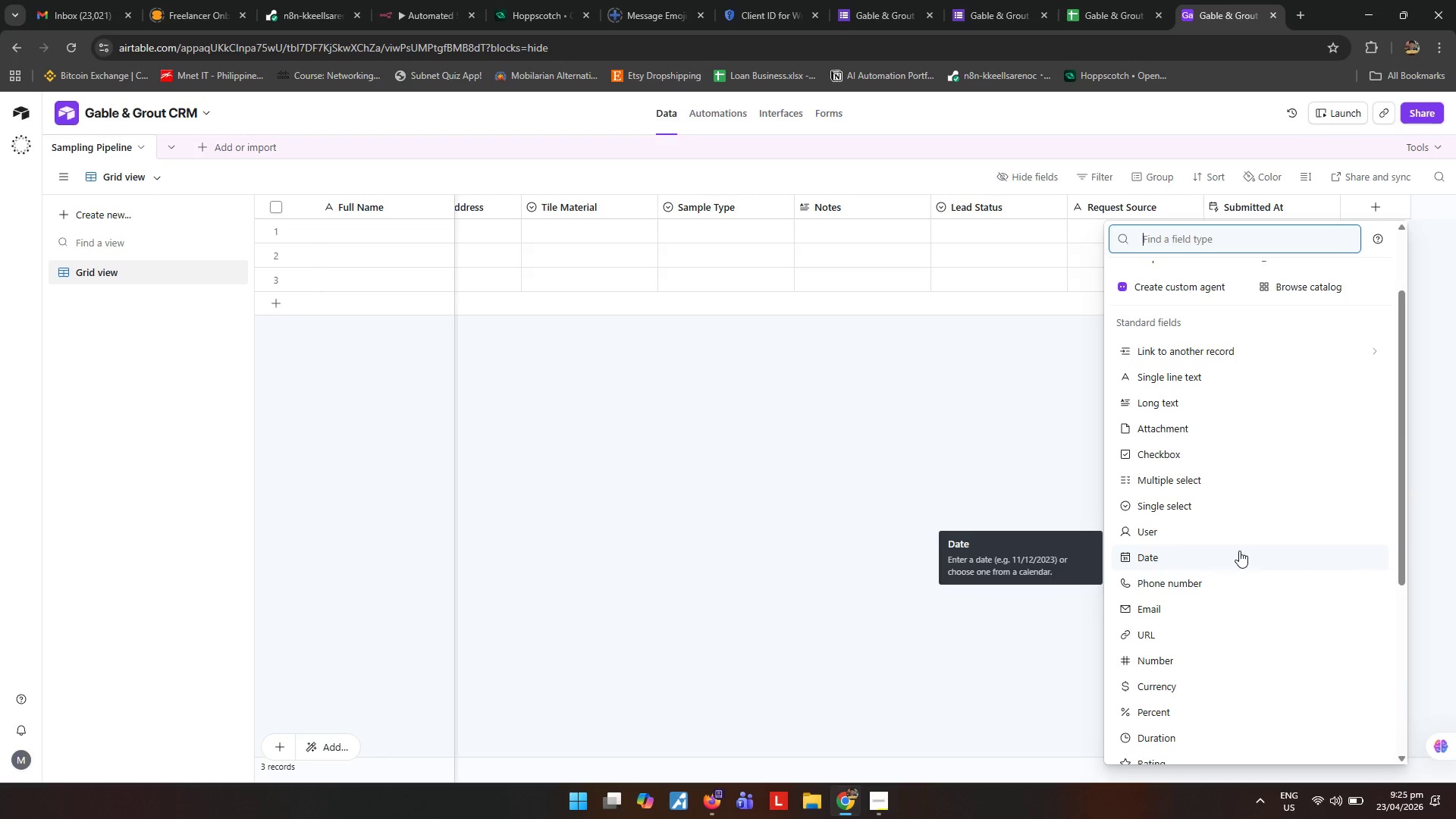 
left_click([1163, 563])
 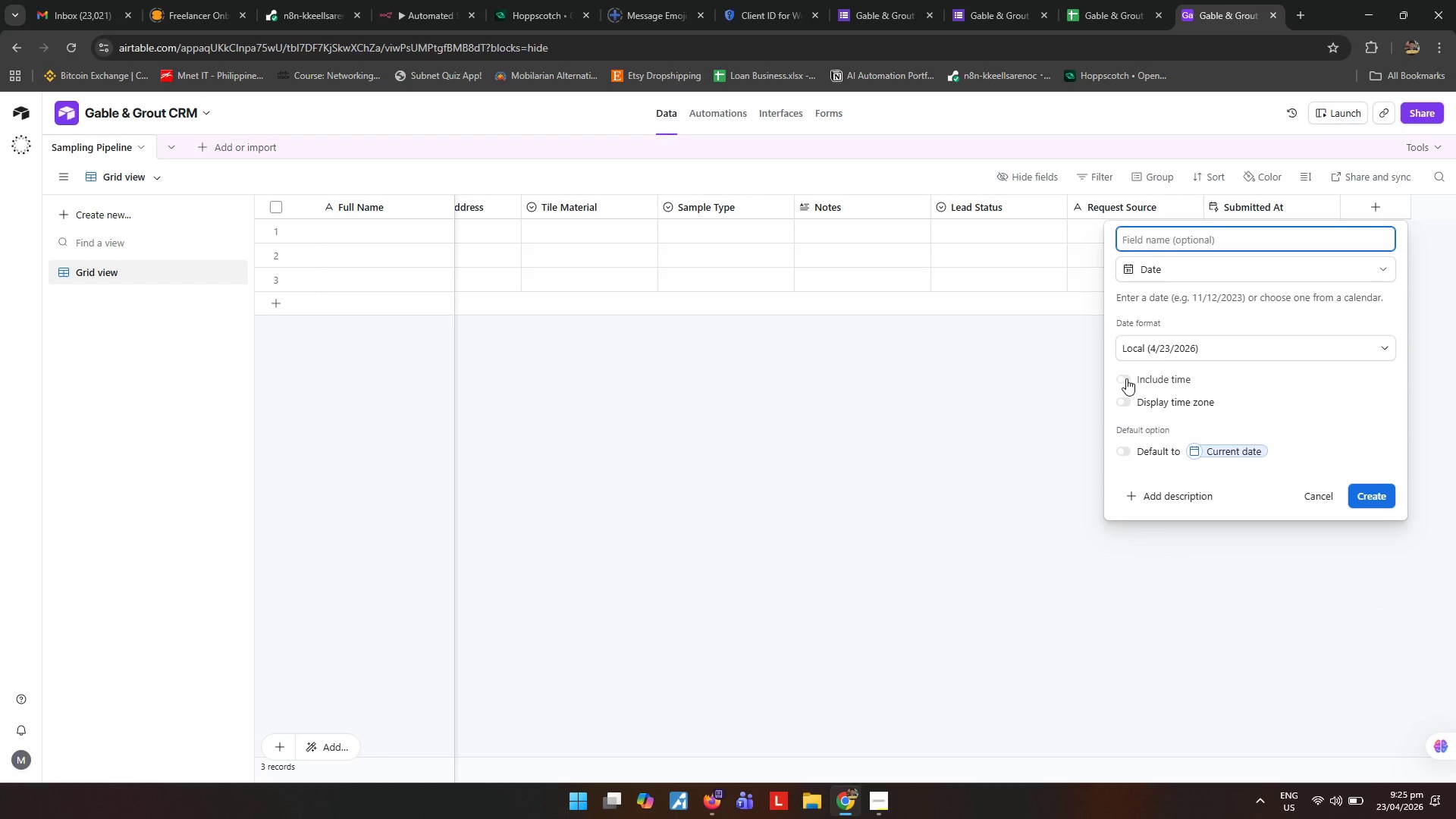 
wait(9.25)
 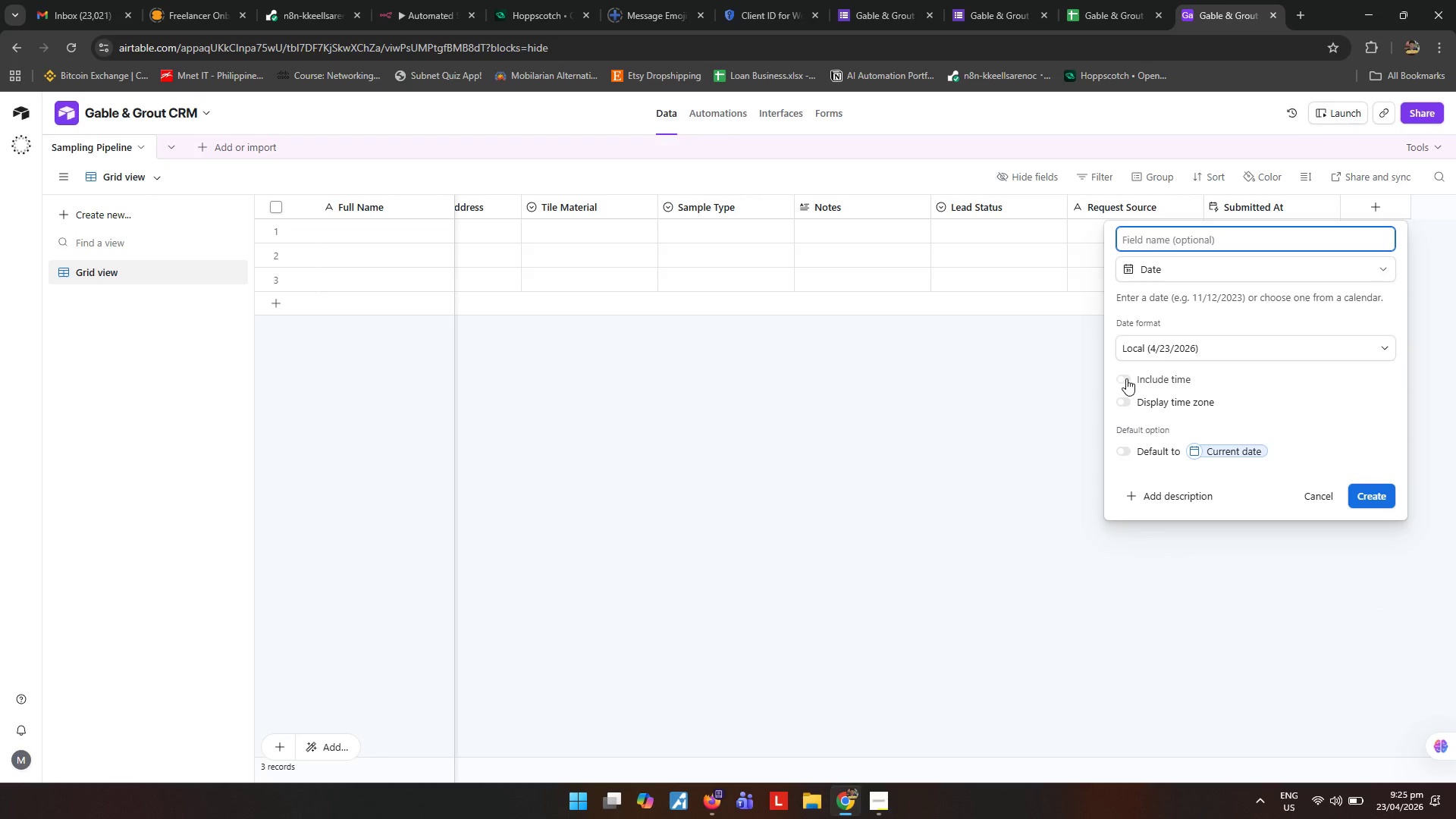 
left_click([1126, 385])
 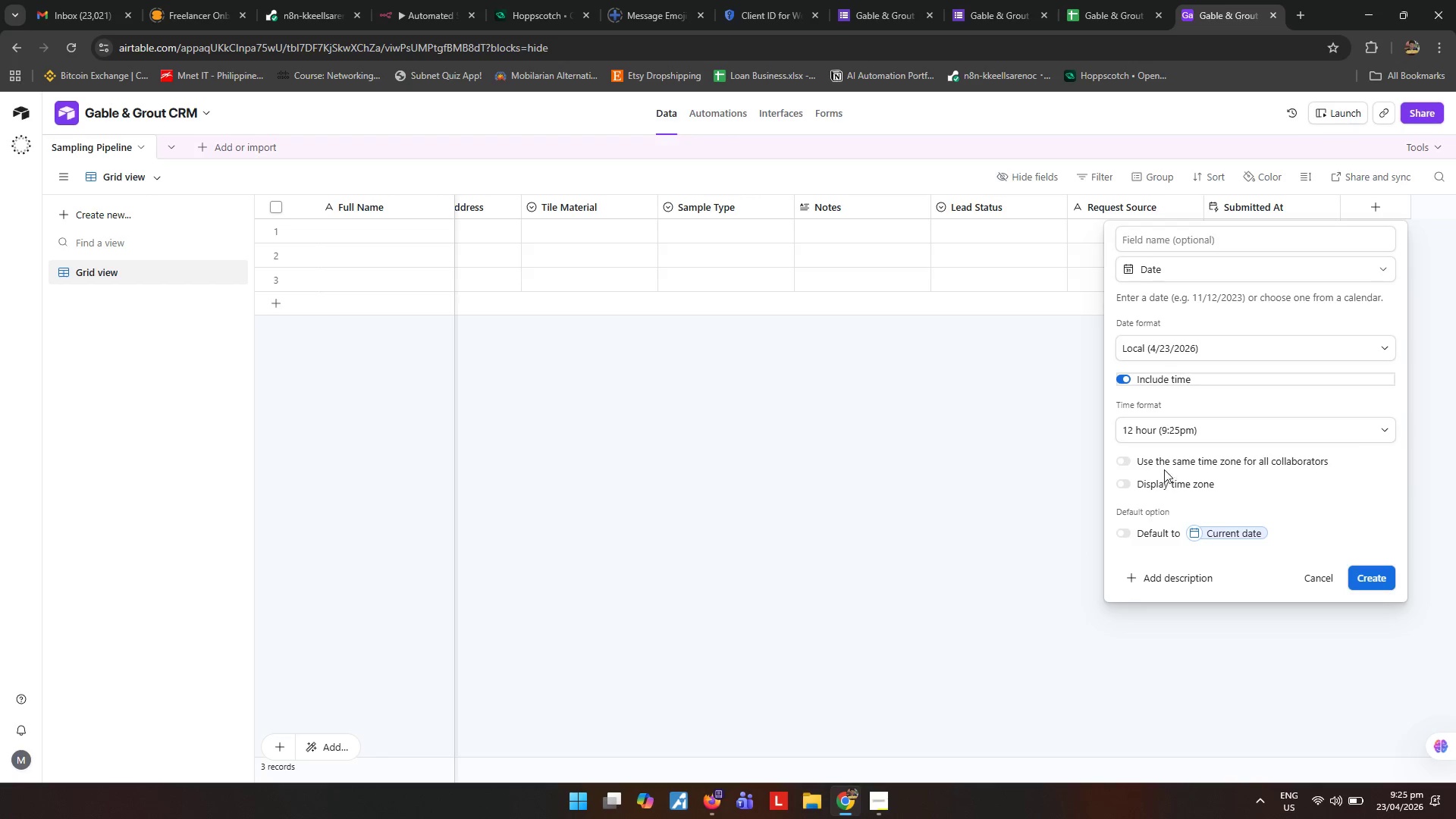 
left_click([1124, 456])
 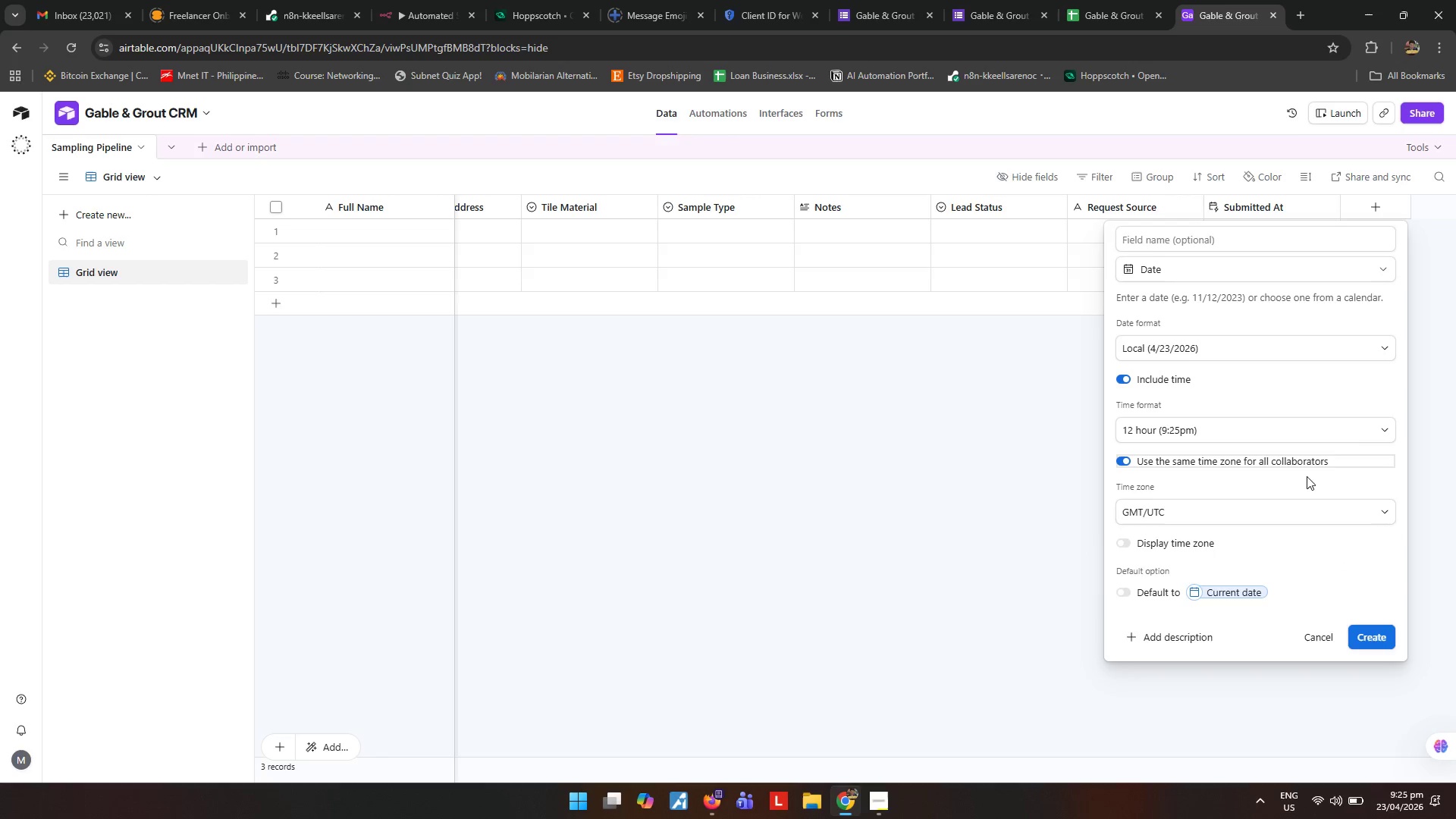 
left_click([1312, 514])
 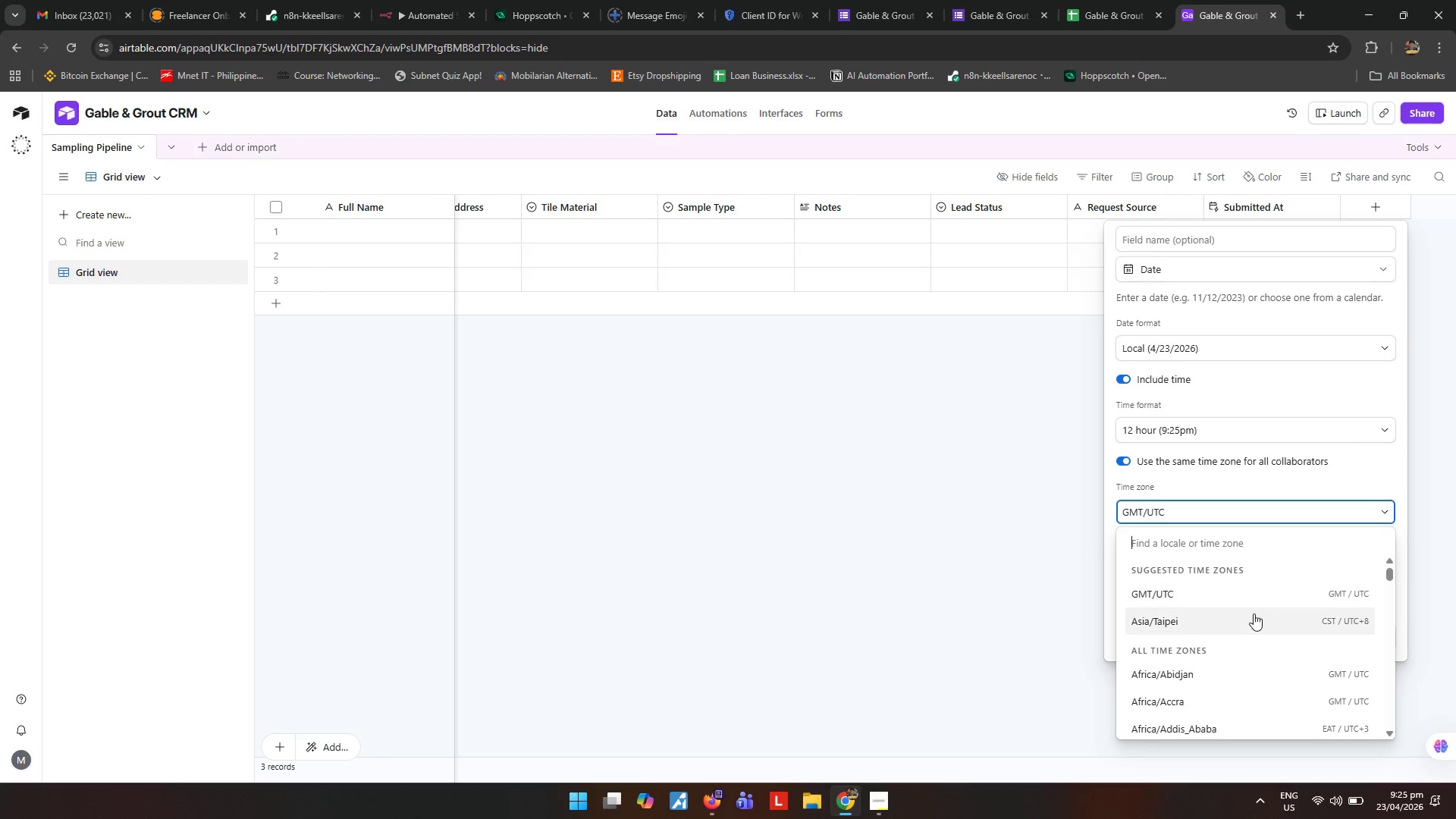 
left_click([1250, 617])
 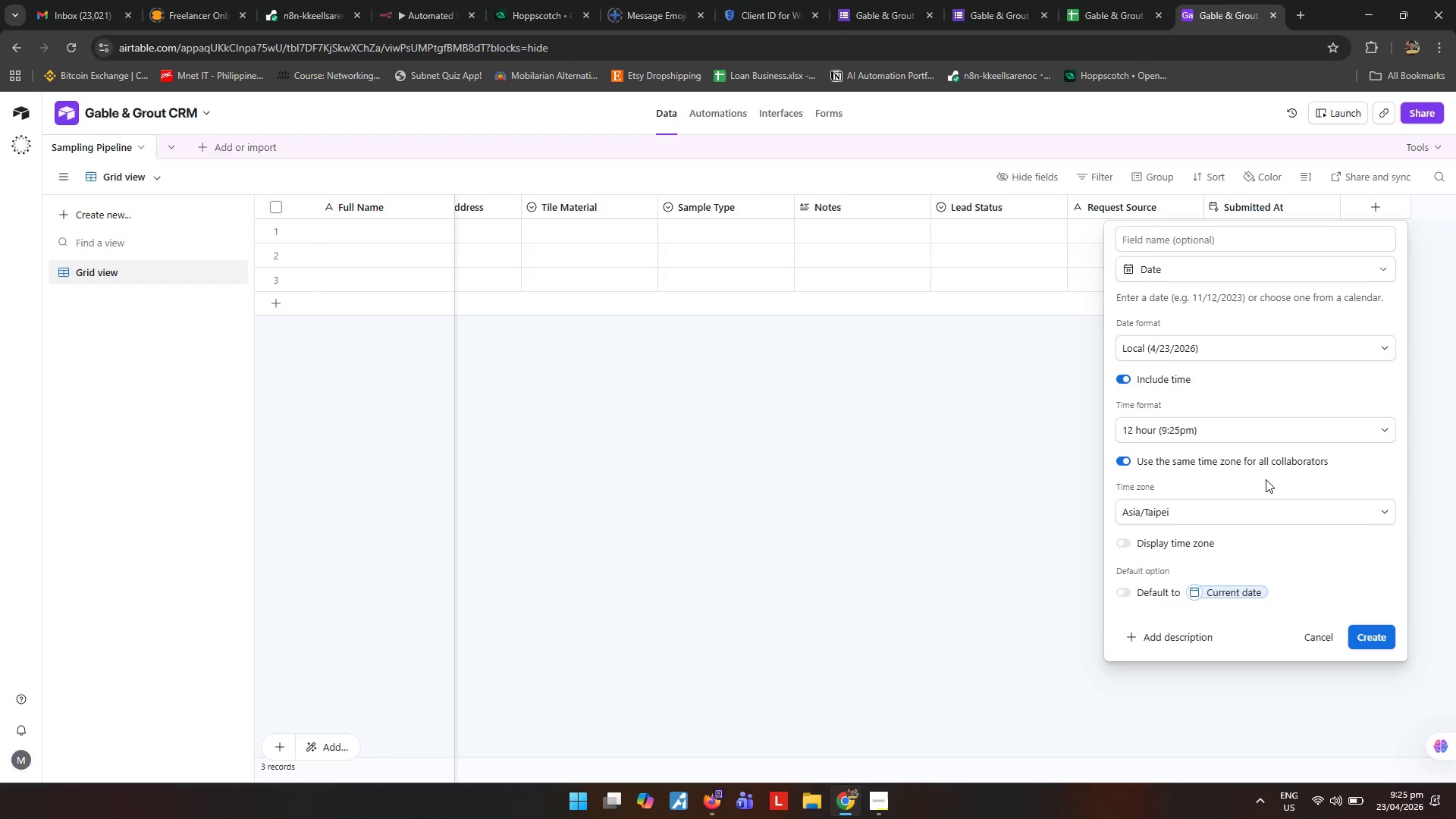 
scroll: coordinate [1266, 479], scroll_direction: up, amount: 1.0
 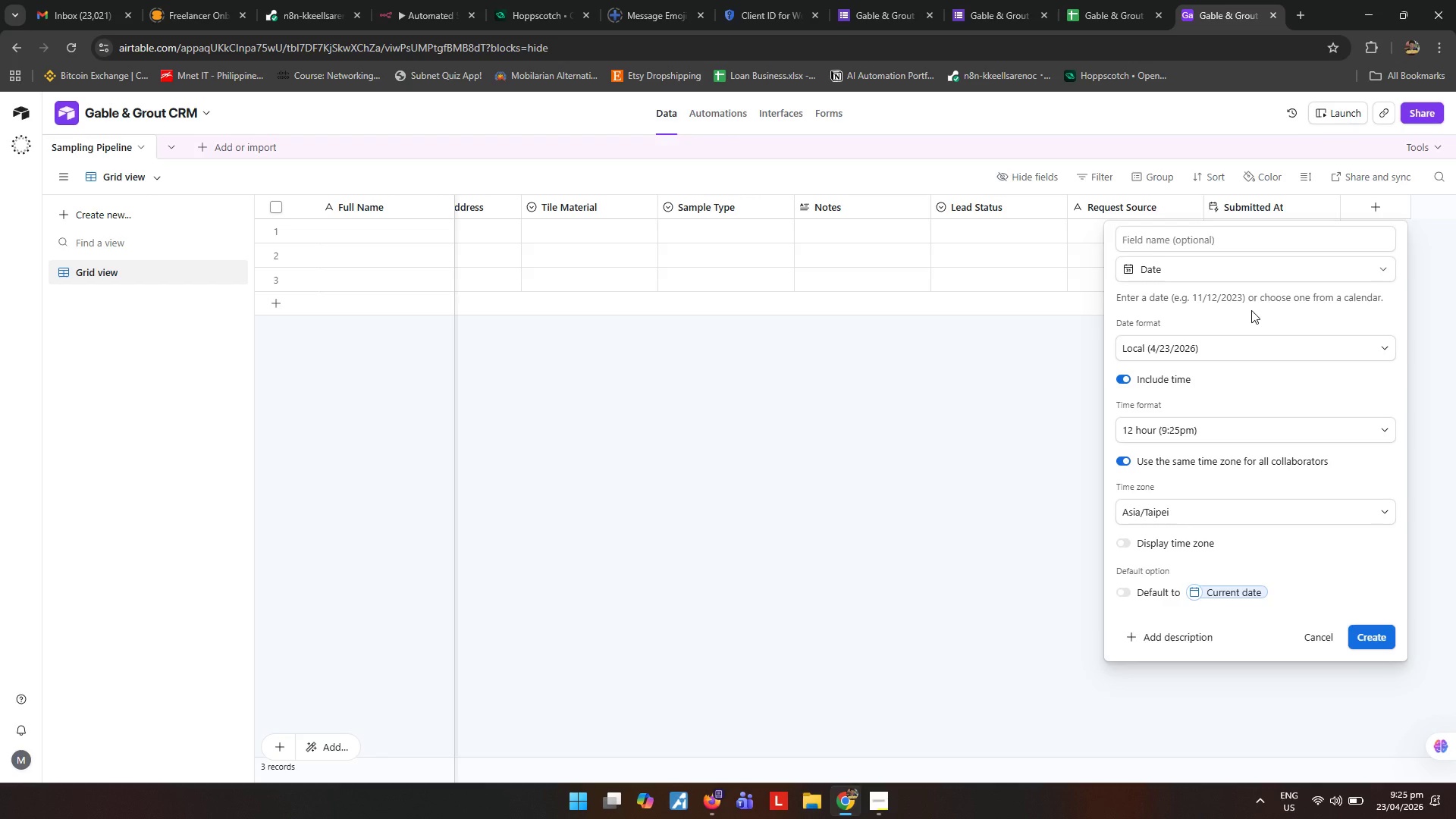 
scroll: coordinate [1215, 472], scroll_direction: none, amount: 0.0
 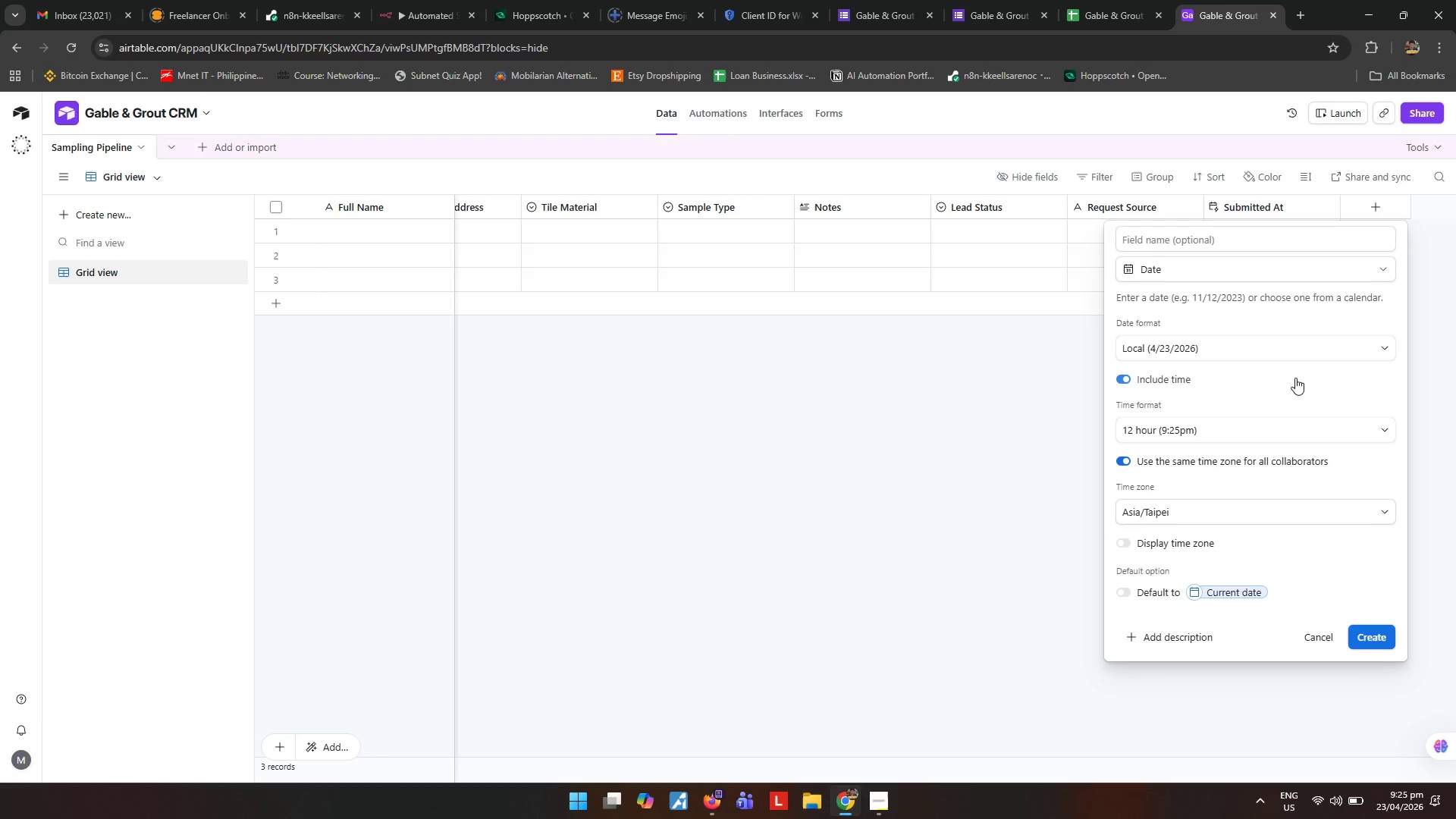 
scroll: coordinate [1246, 449], scroll_direction: up, amount: 1.0
 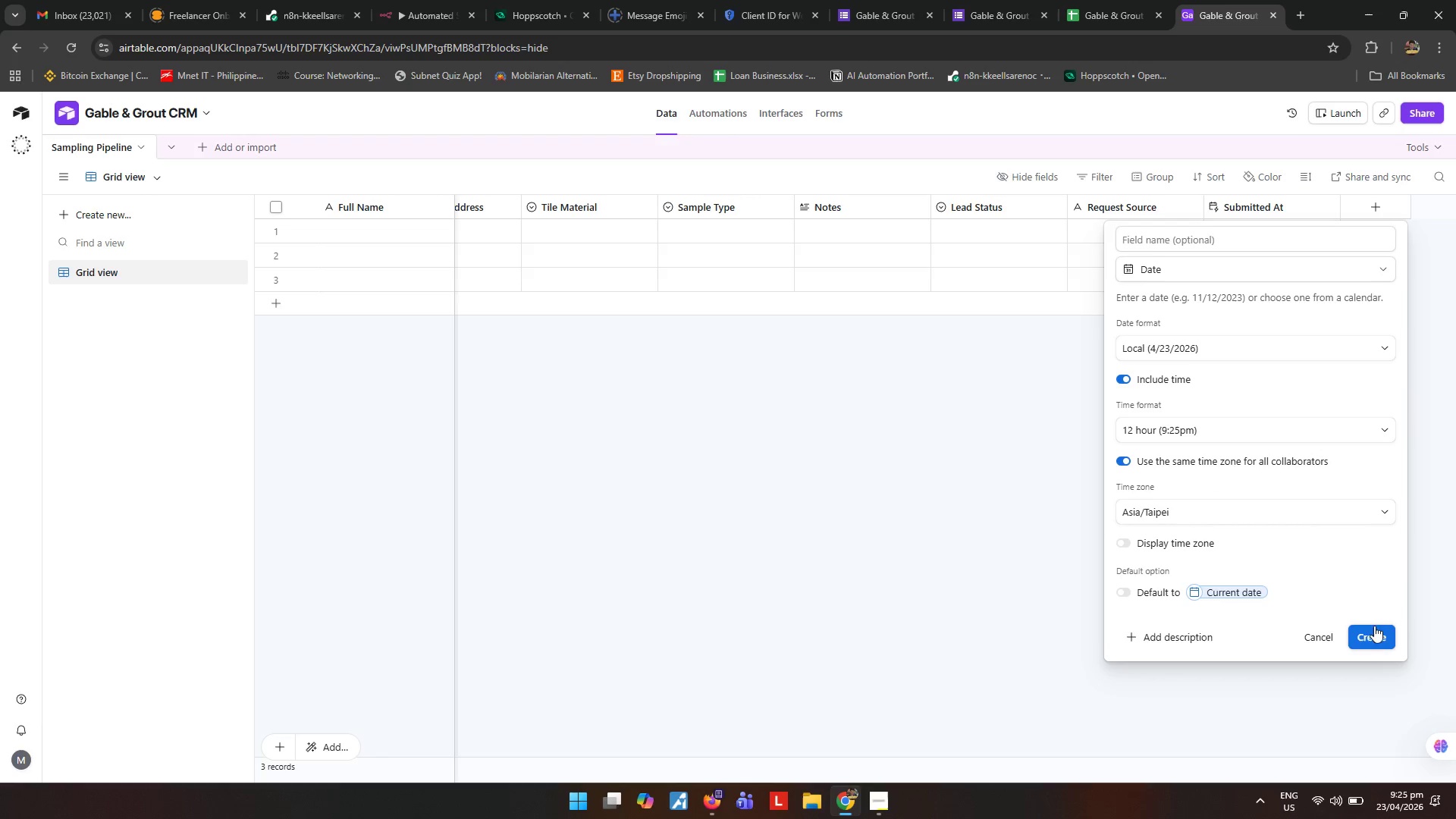 
left_click([1378, 637])
 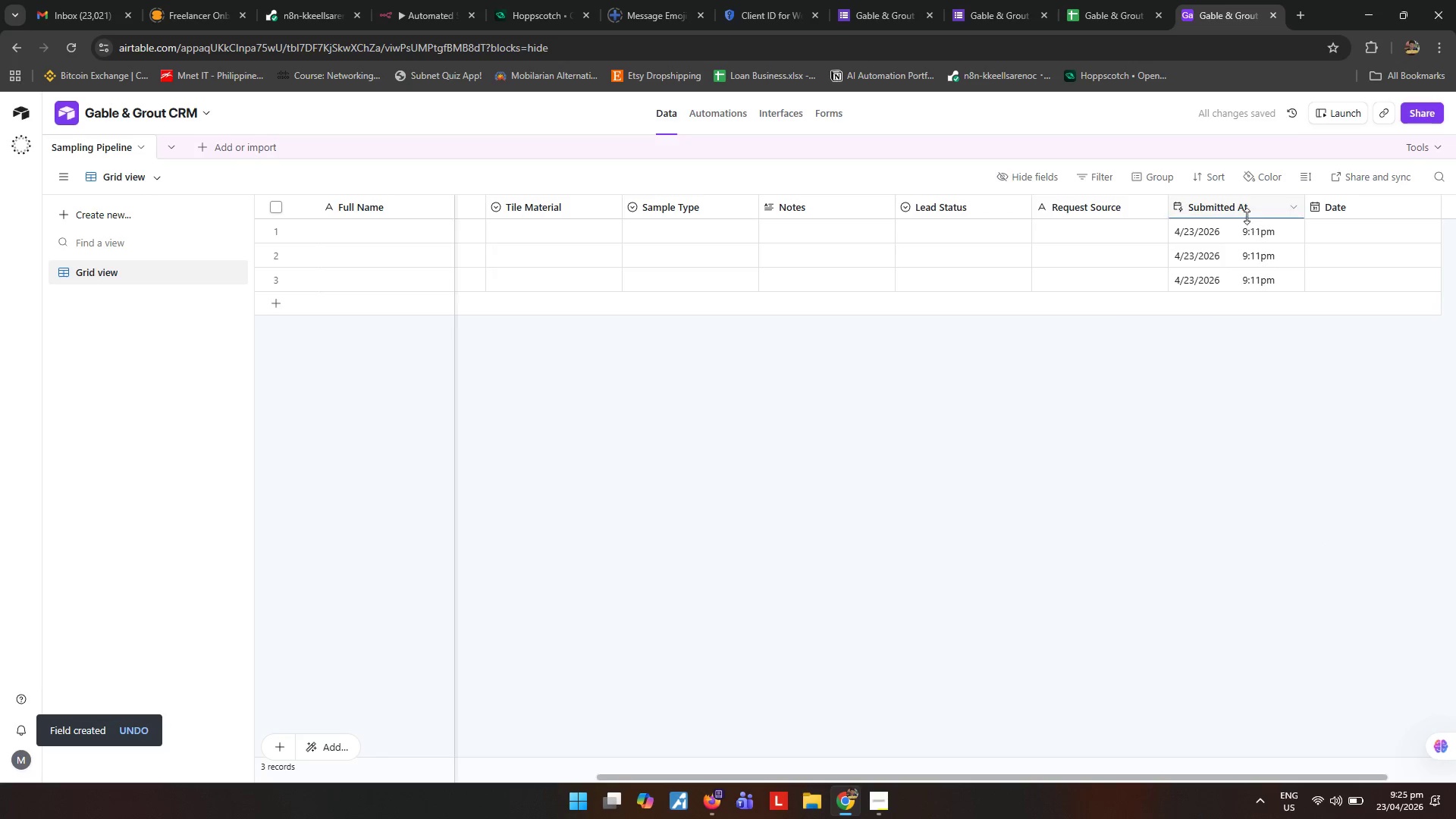 
left_click([1263, 202])
 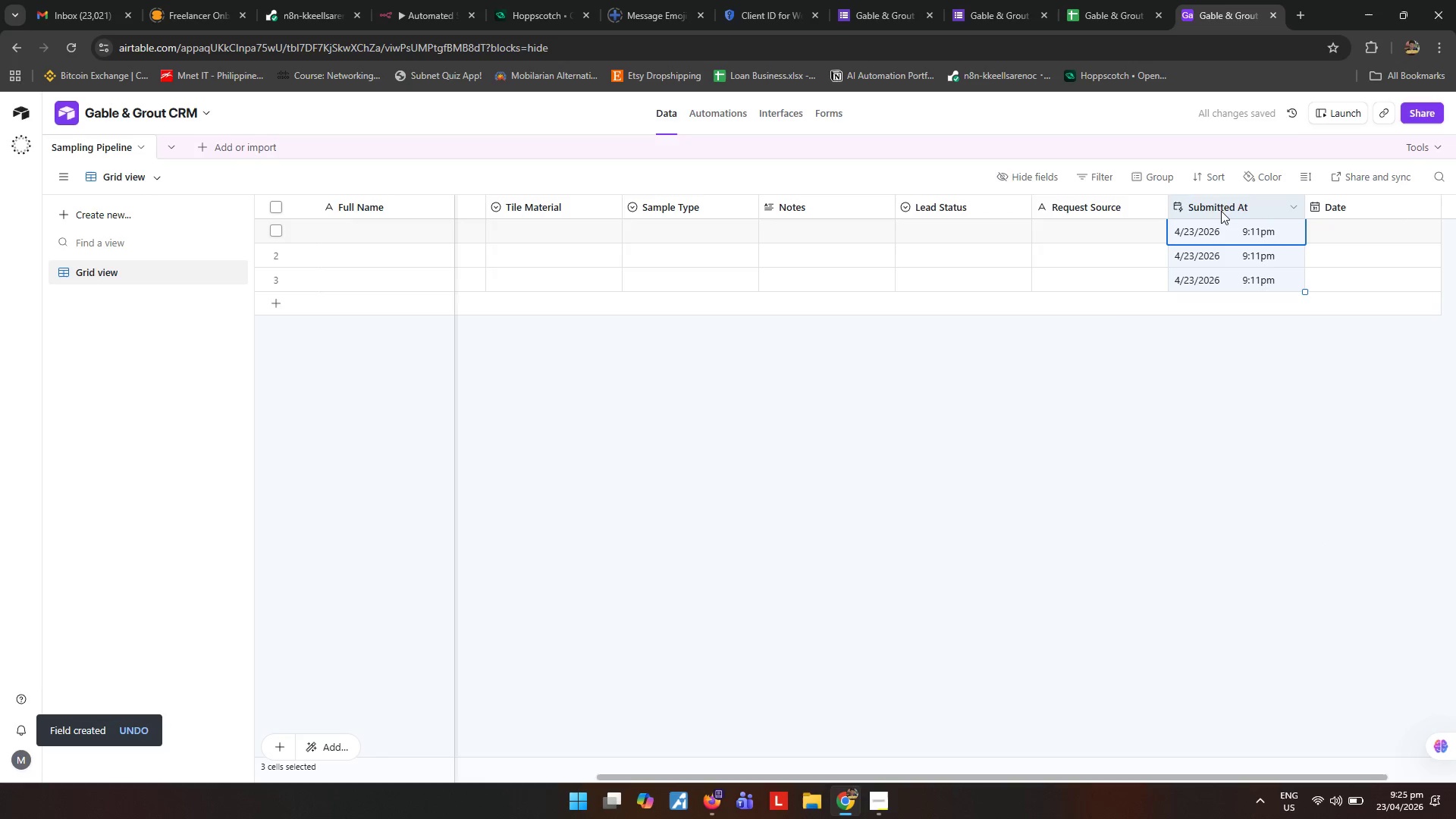 
right_click([1220, 209])
 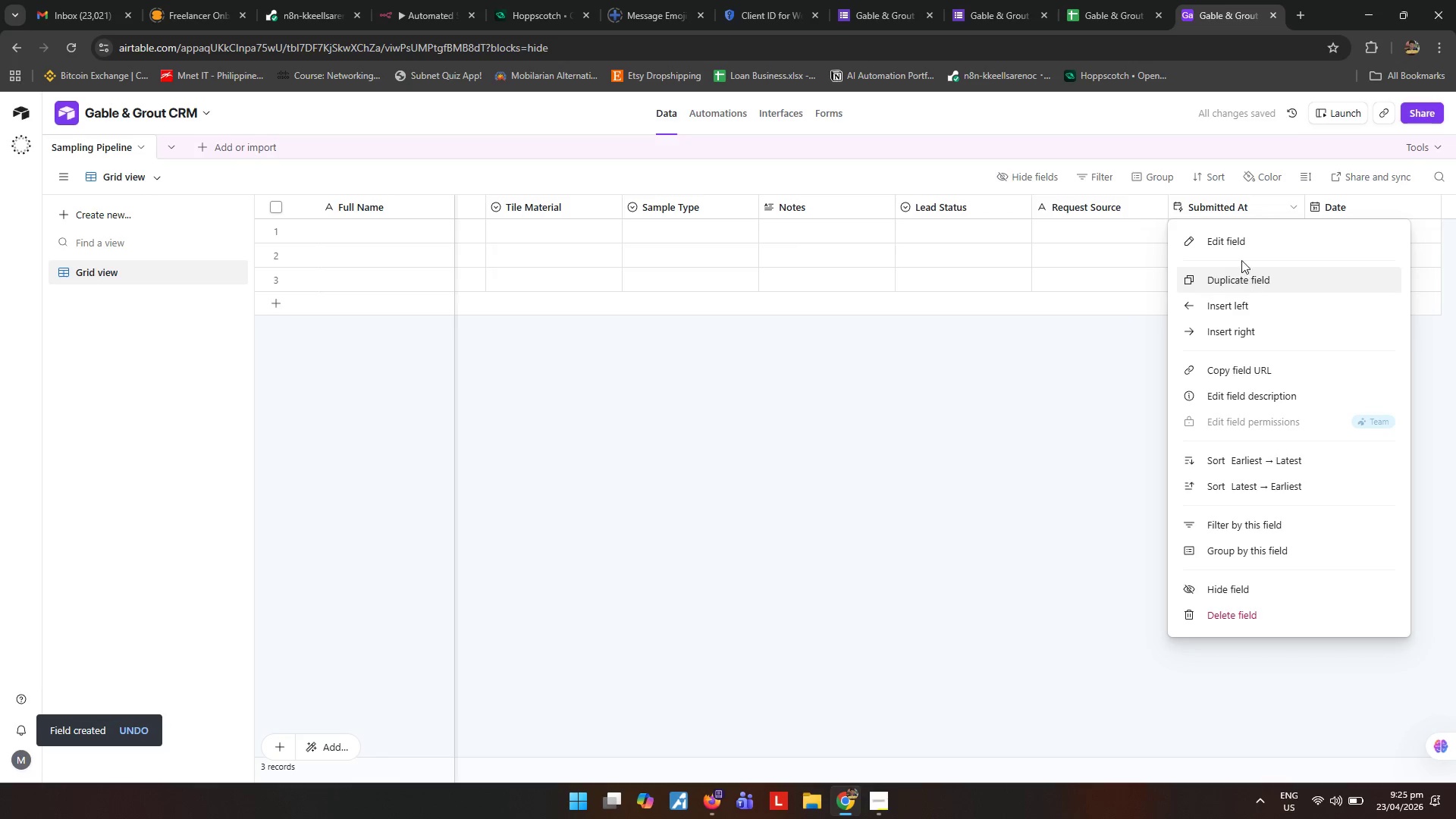 
left_click([1241, 246])
 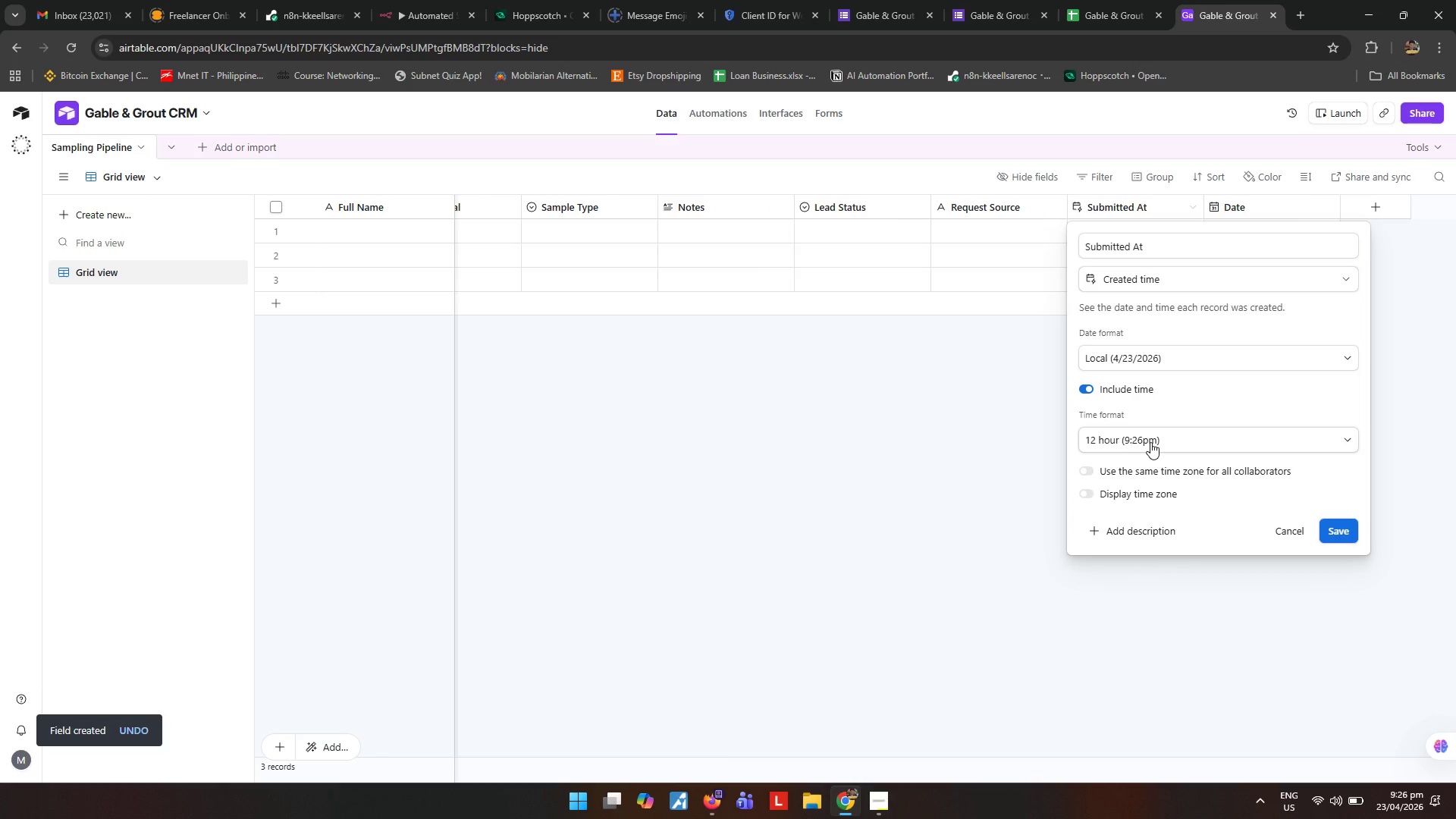 
left_click([1132, 469])
 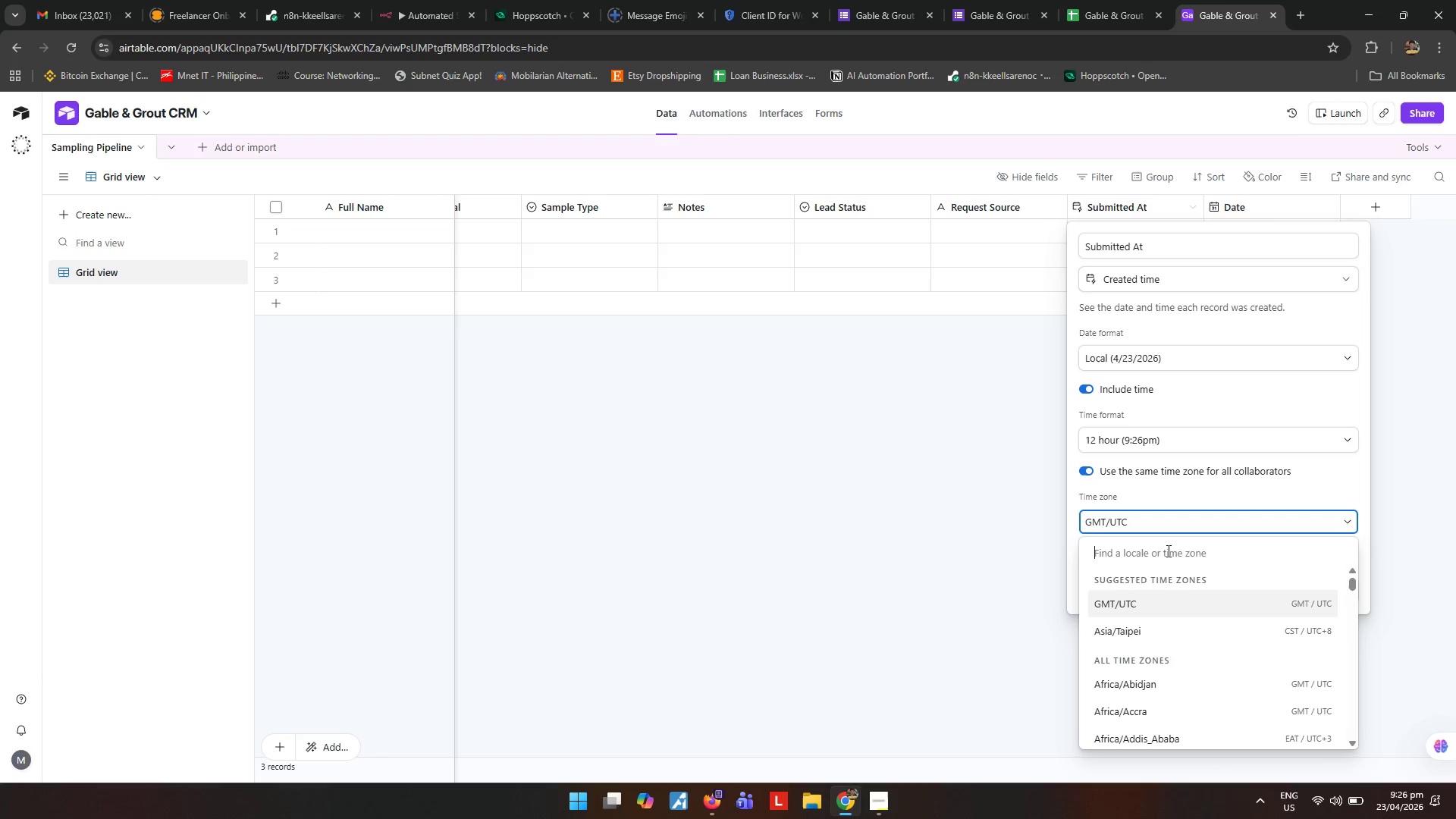 
left_click([1140, 632])
 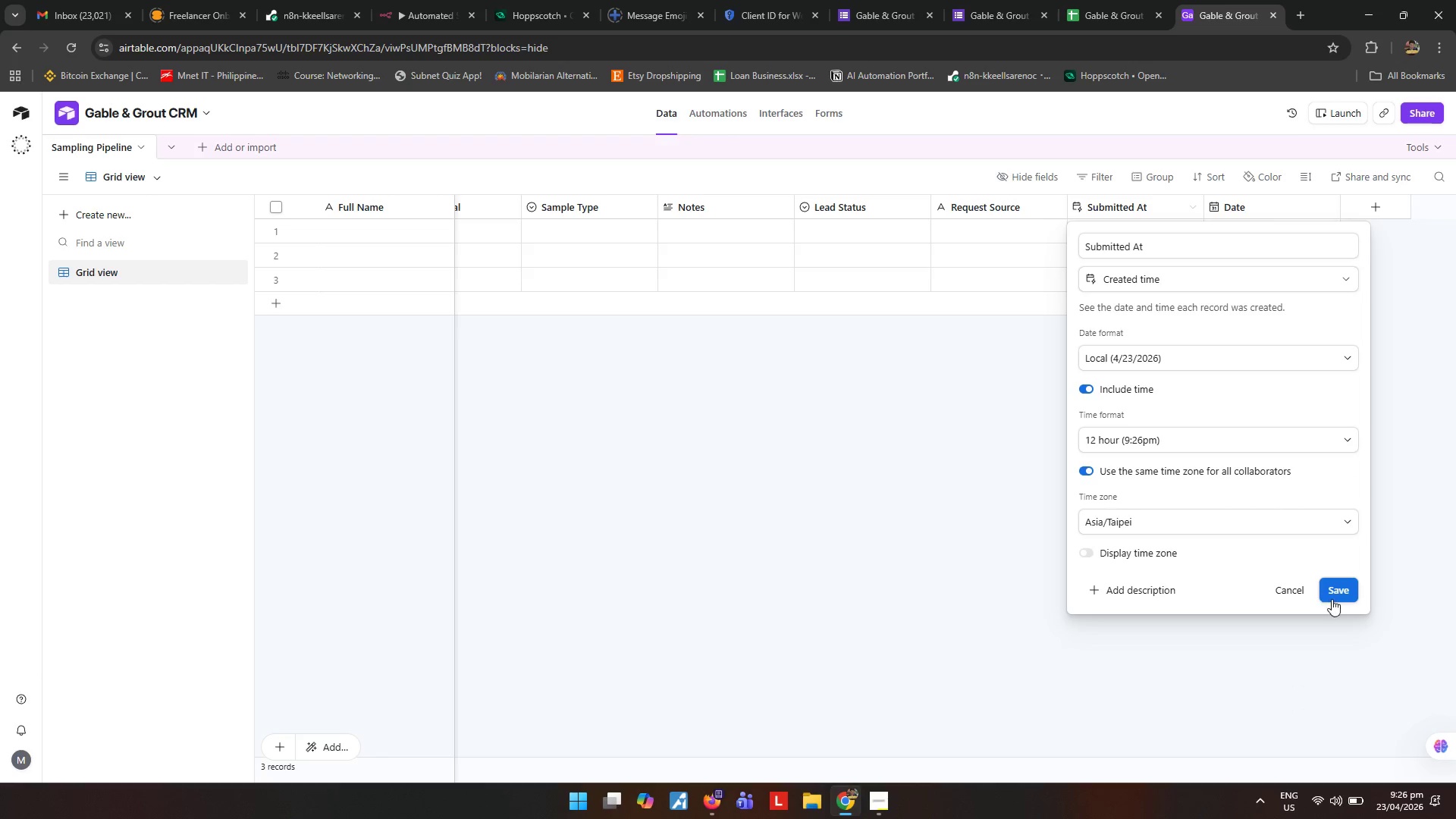 
left_click([1341, 595])
 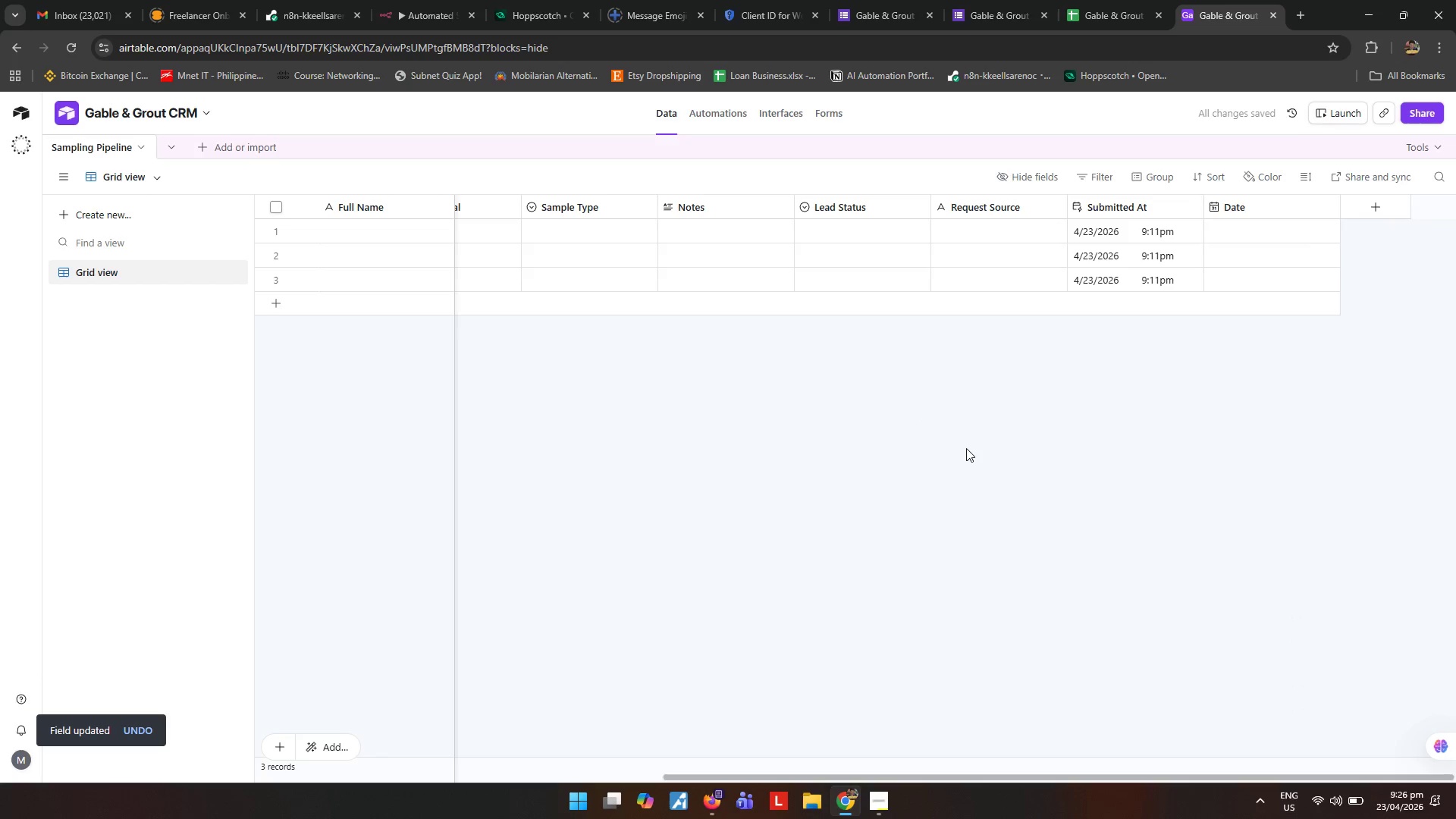 
left_click_drag(start_coordinate=[968, 778], to_coordinate=[671, 761])
 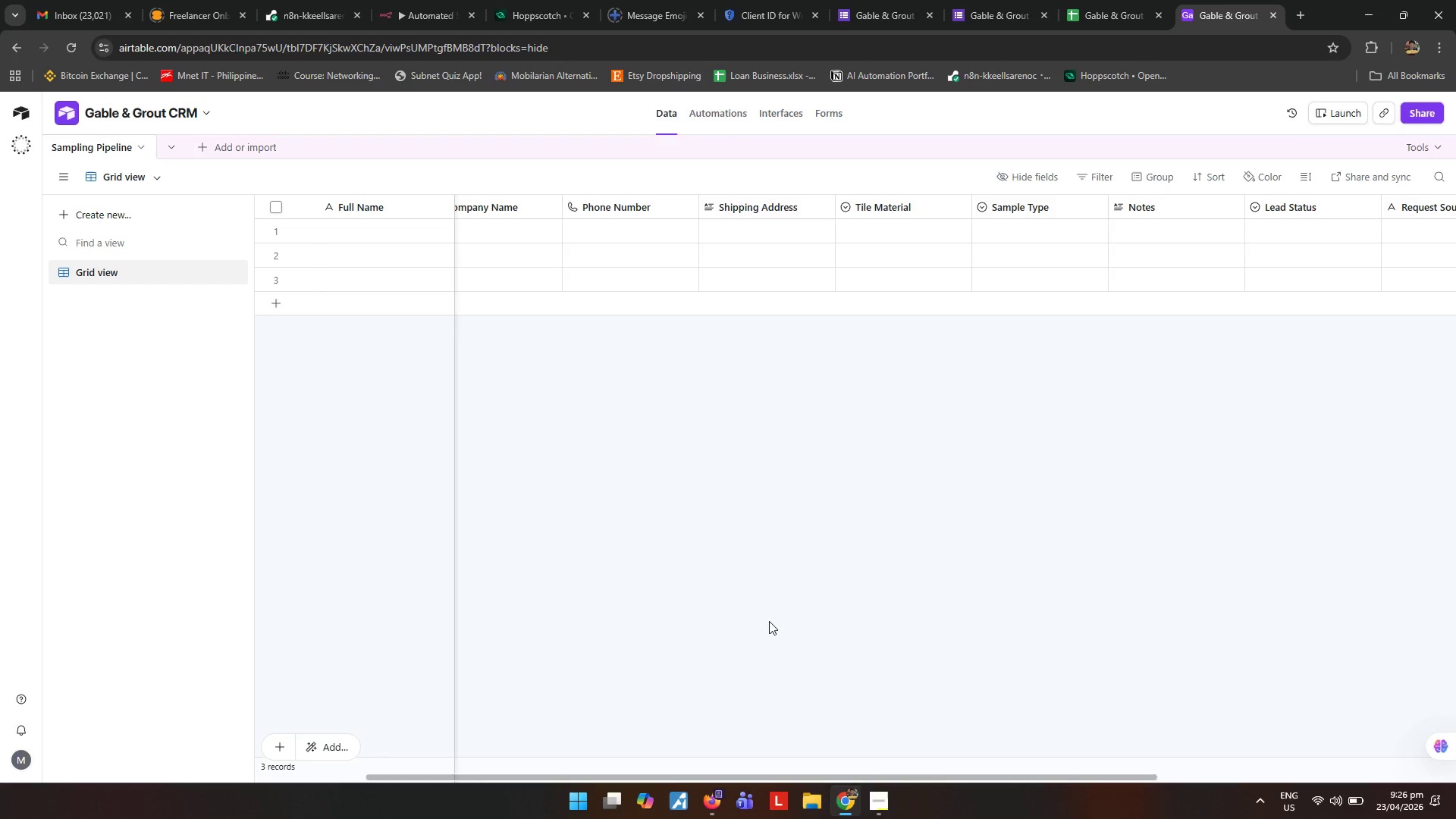 
wait(7.58)
 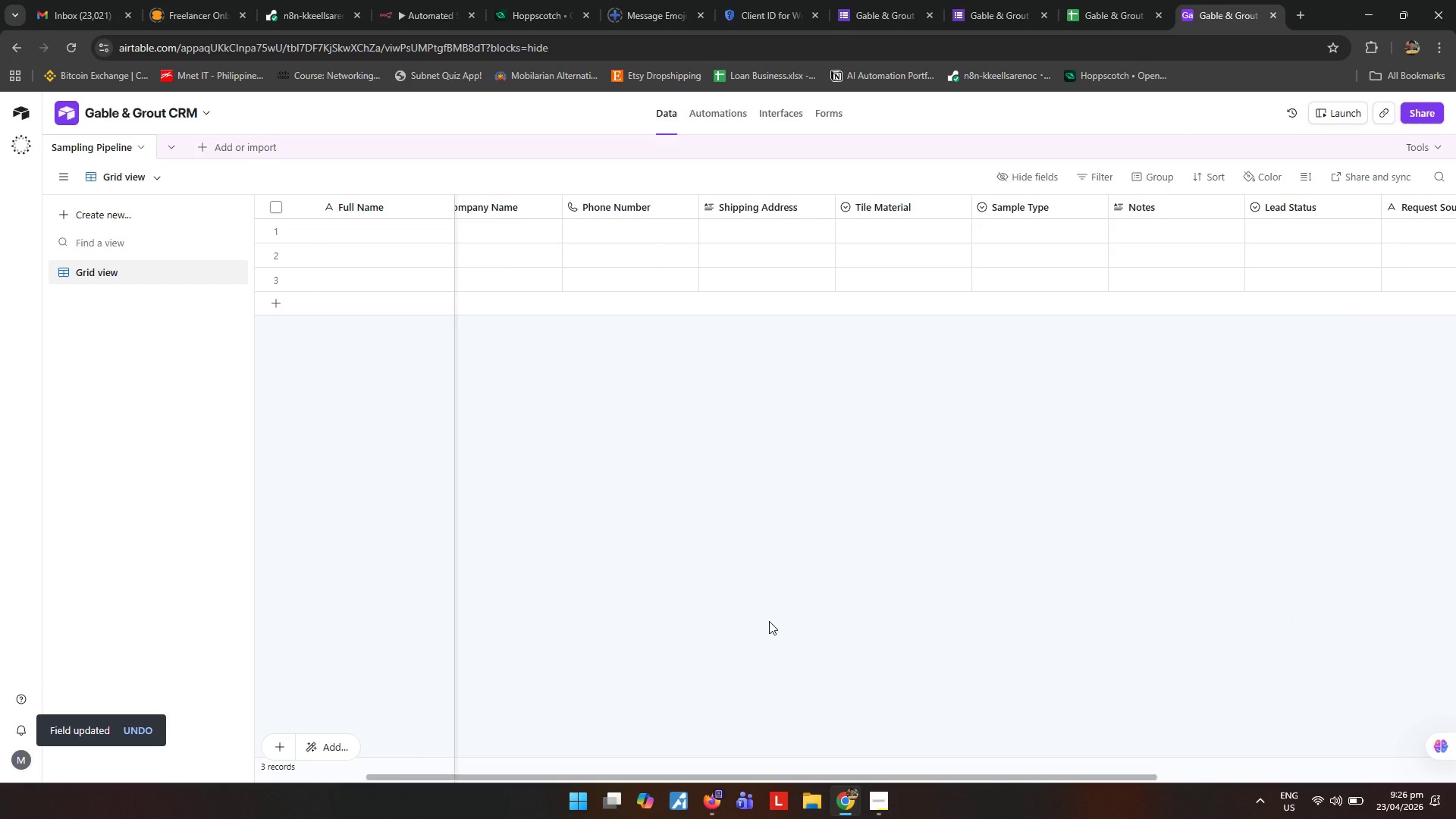 
left_click_drag(start_coordinate=[582, 776], to_coordinate=[915, 736])
 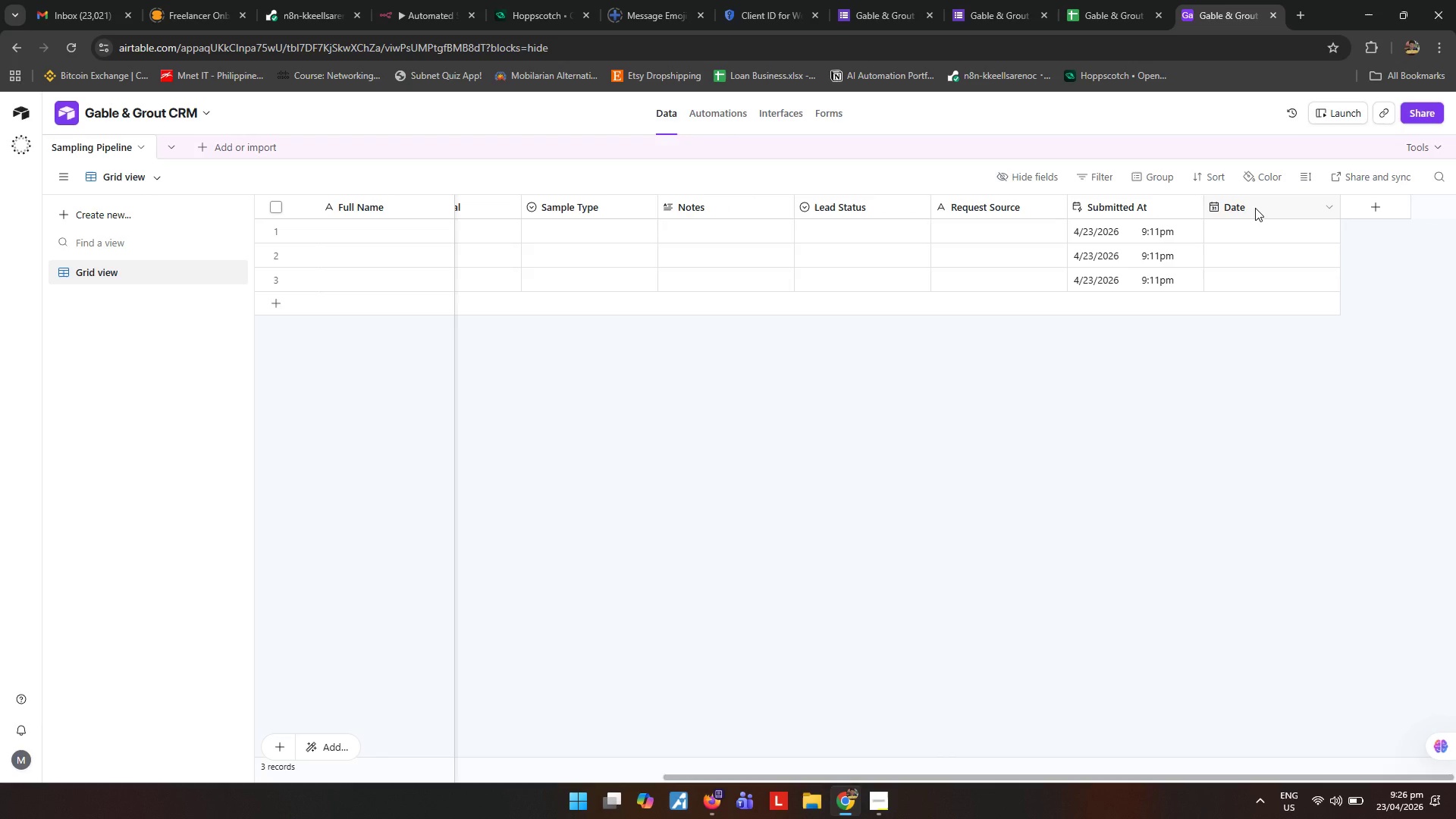 
left_click([1255, 208])
 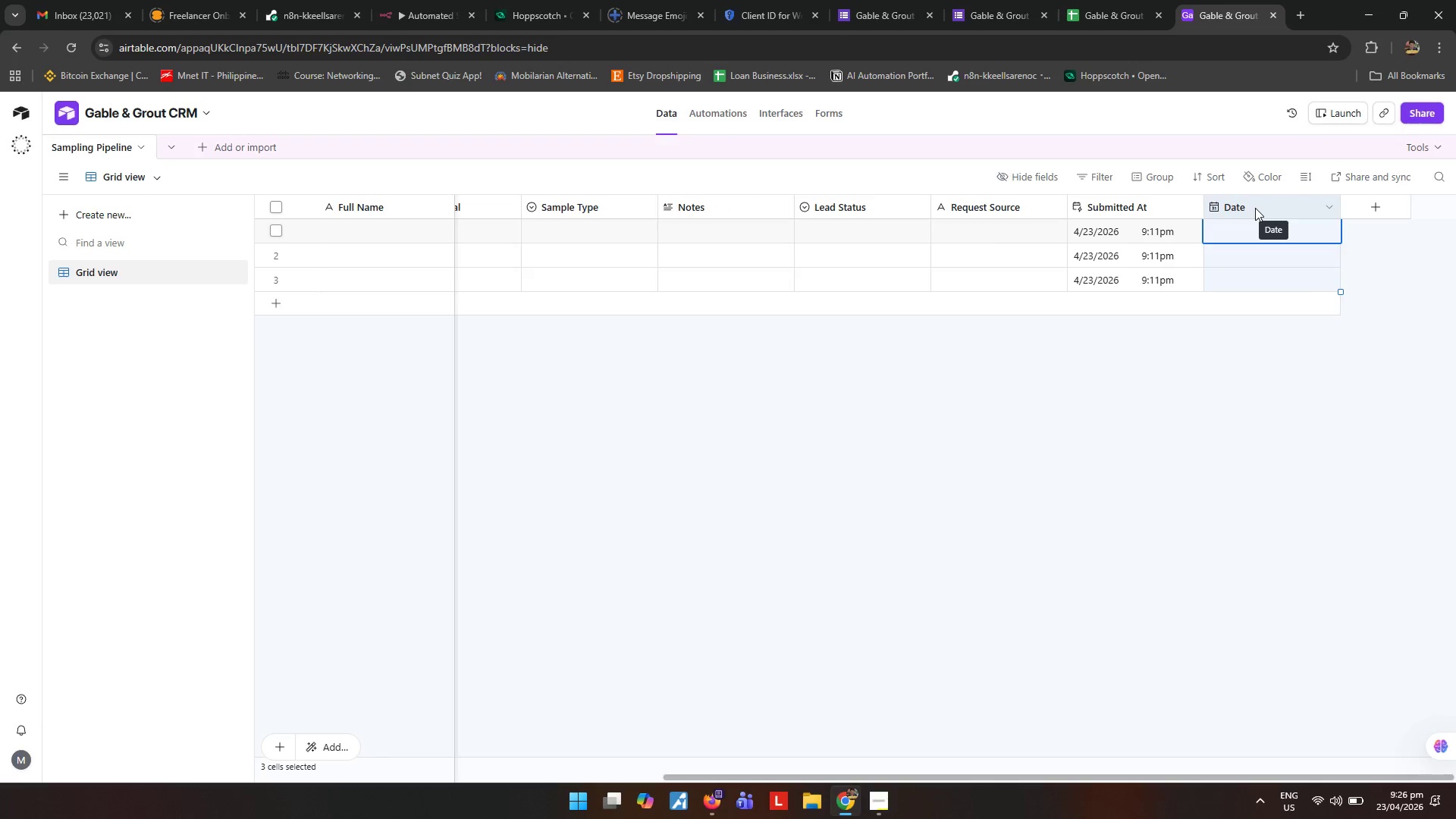 
right_click([1255, 208])
 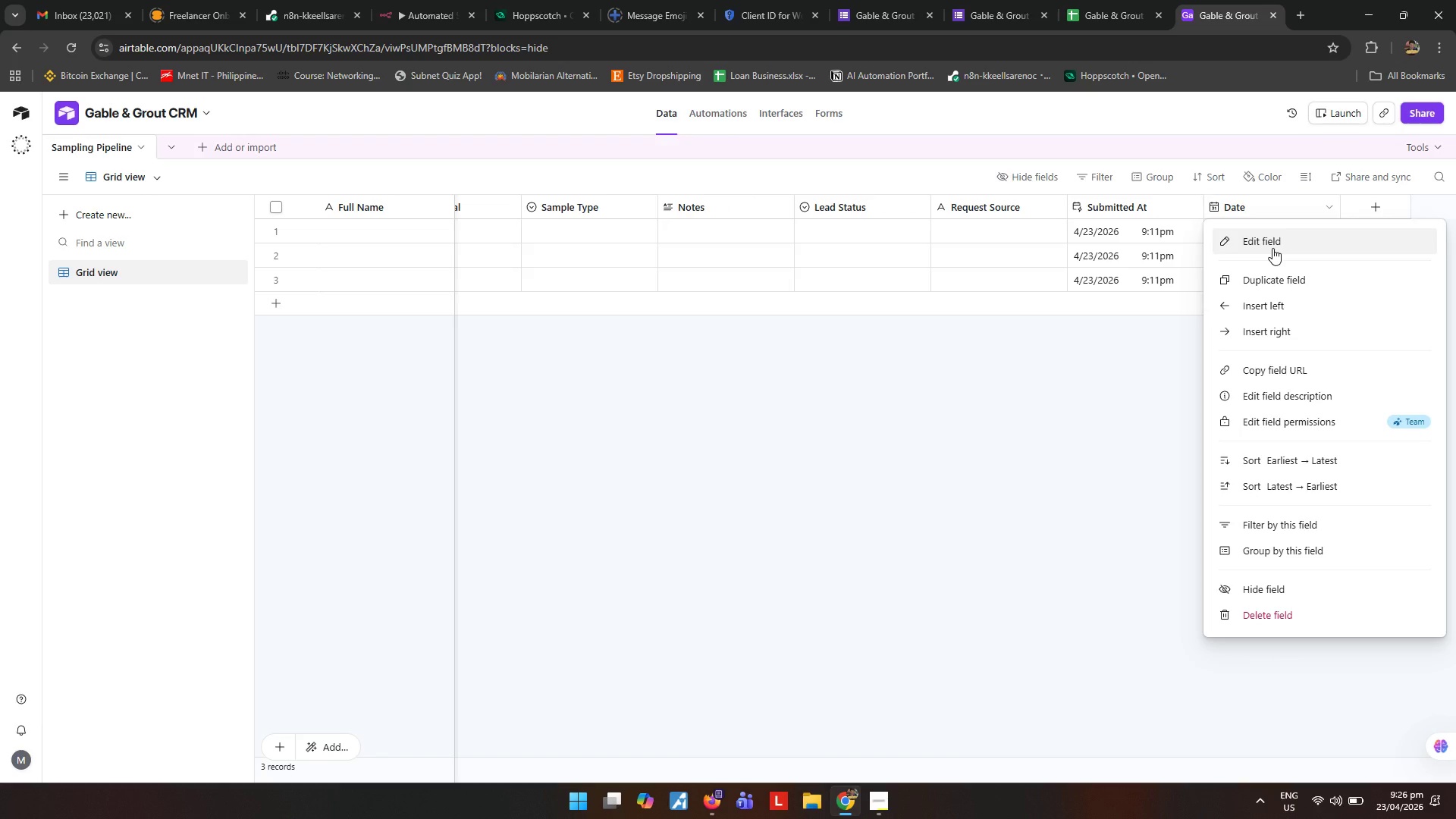 
left_click([1272, 248])
 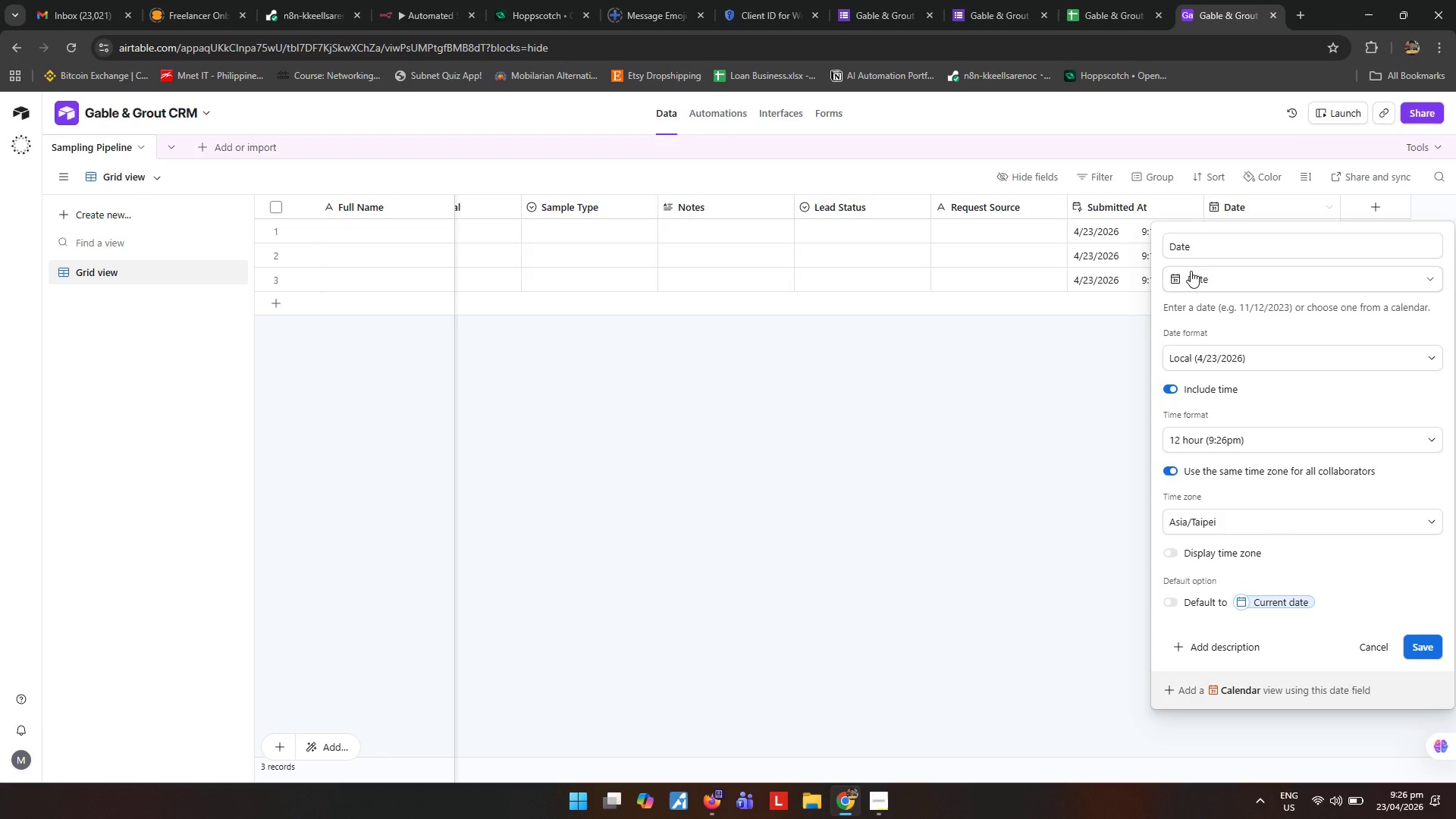 
wait(8.05)
 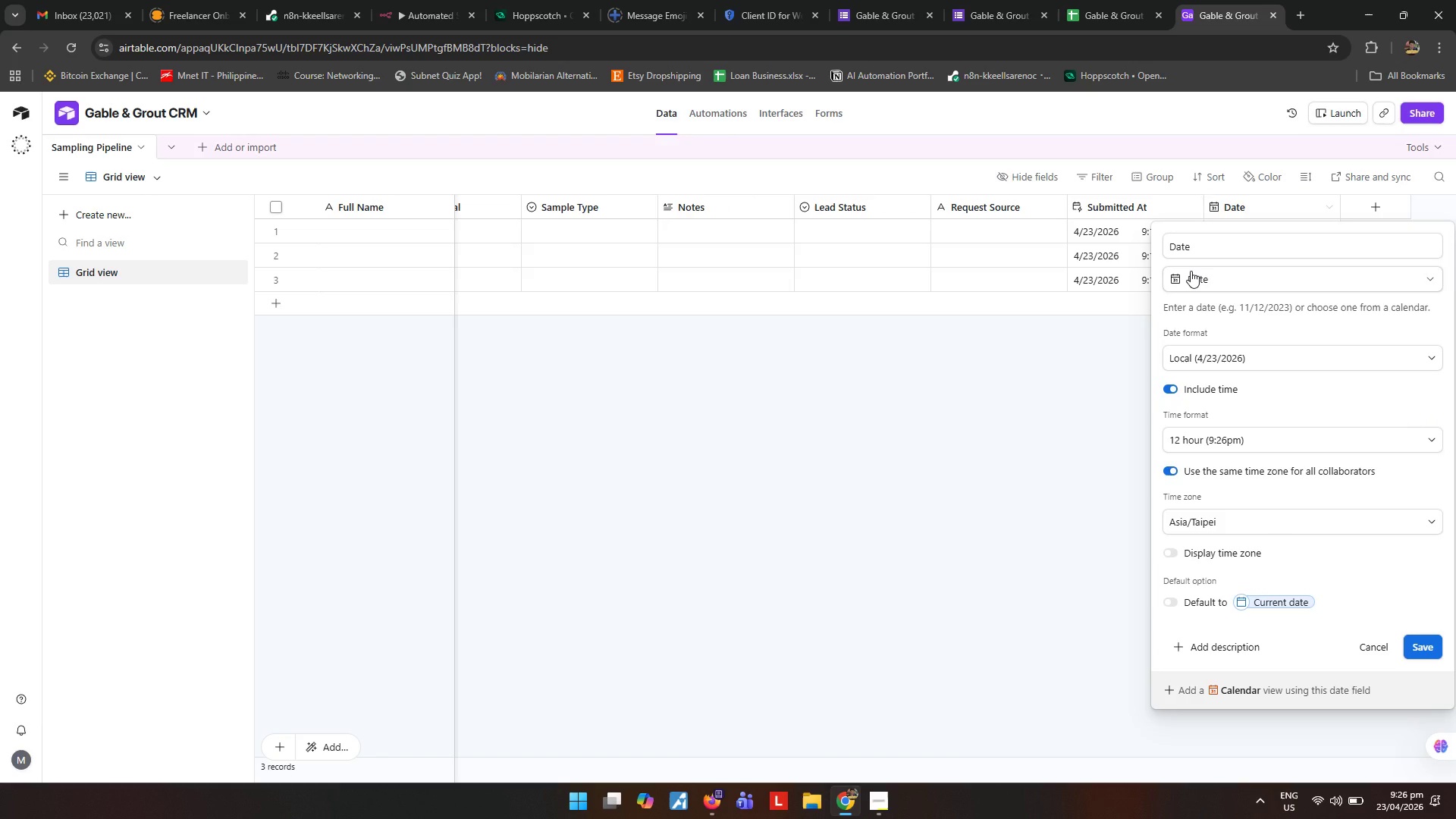 
key(Control+ControlLeft)
 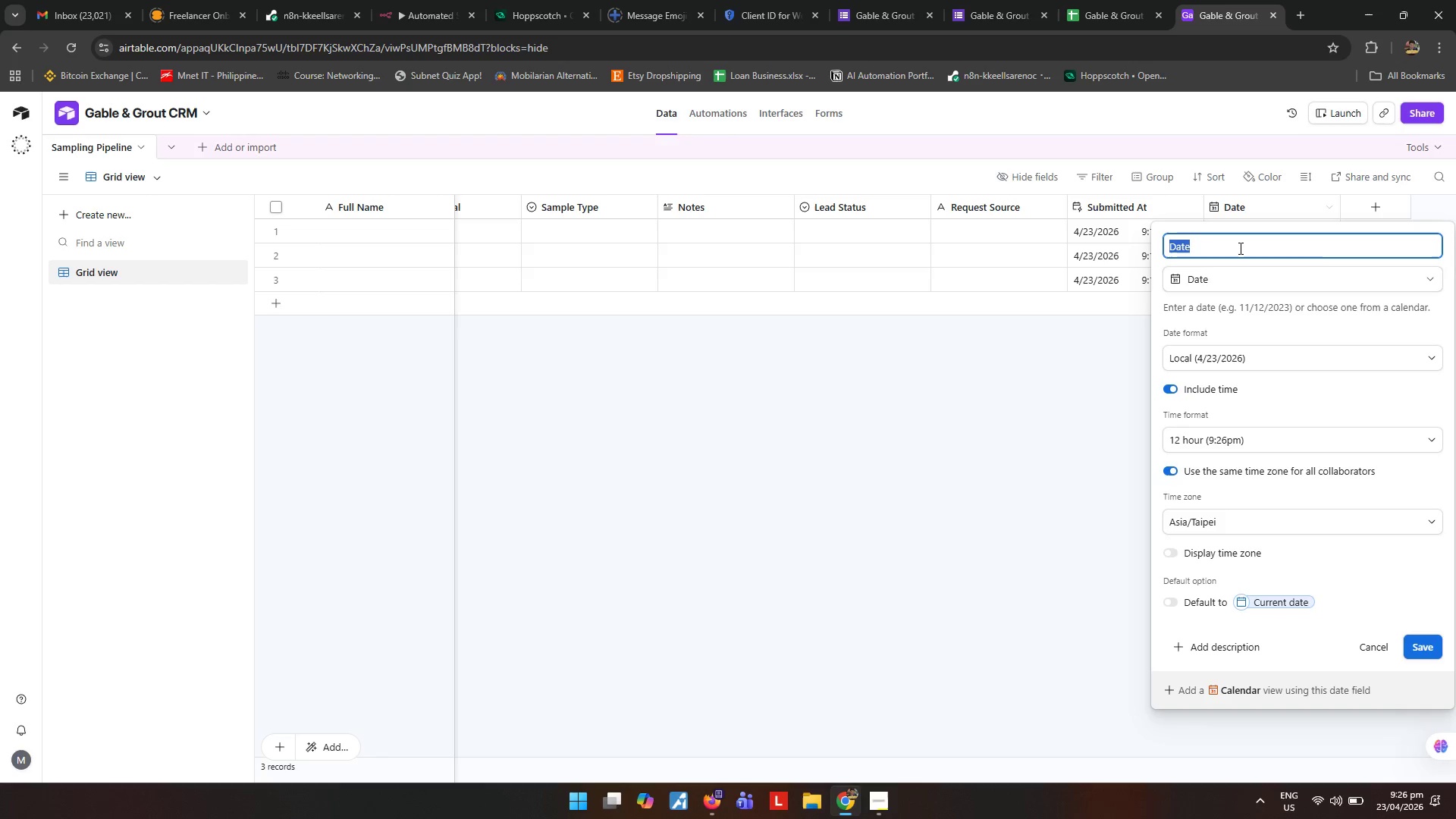 
key(Control+A)
 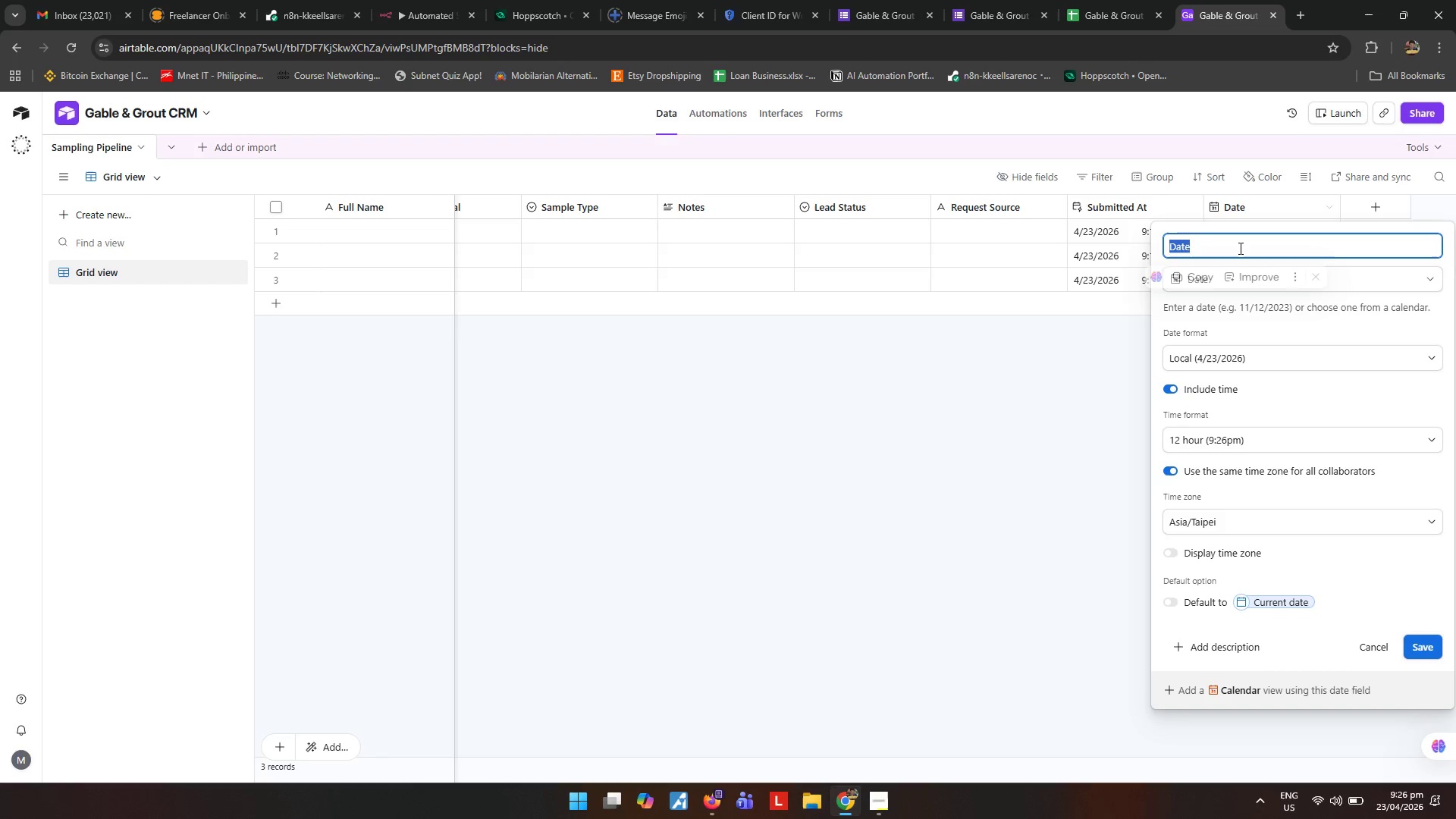 
type(Last r)
key(Backspace)
type(Request At)
 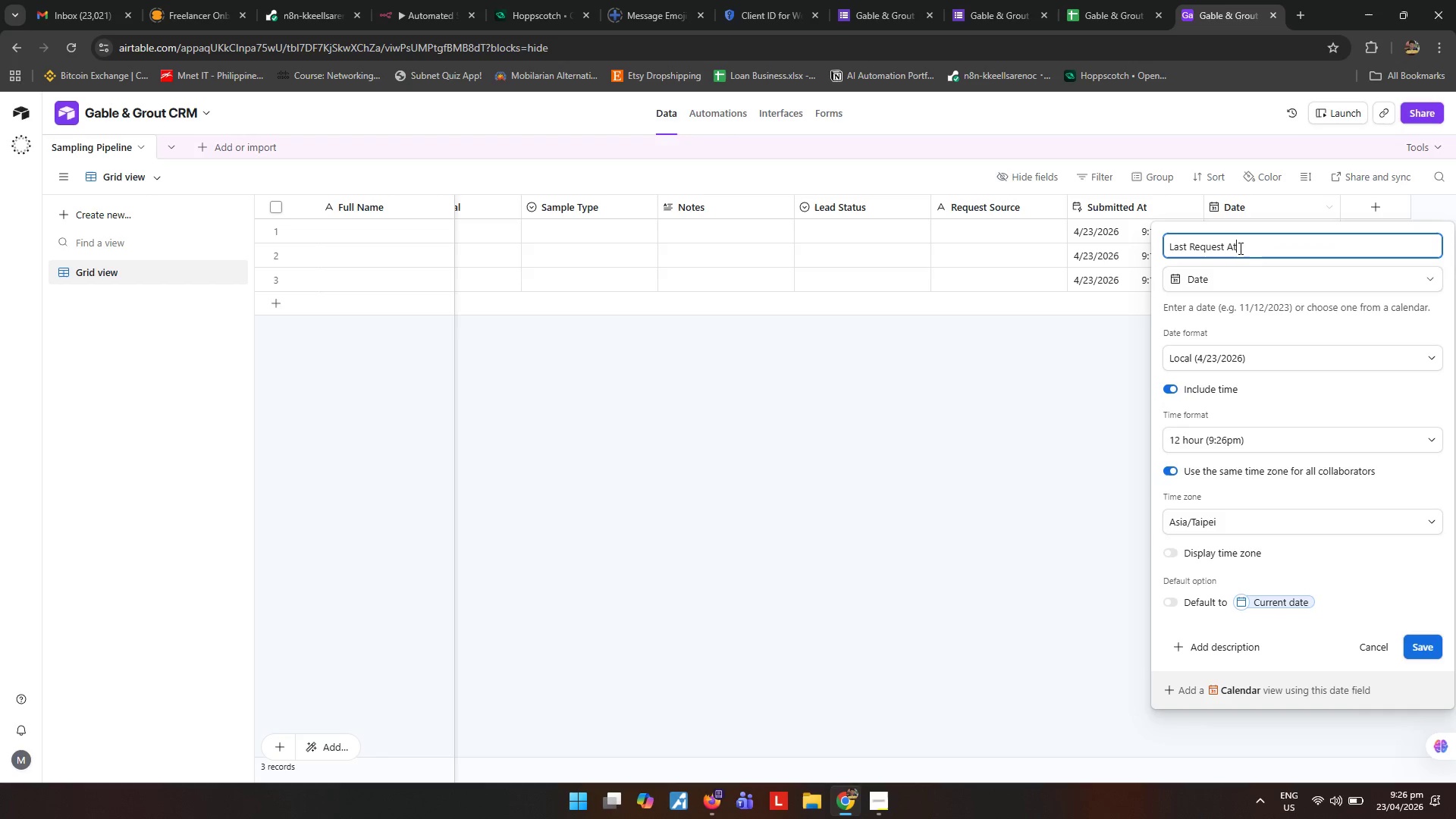 
key(Enter)
 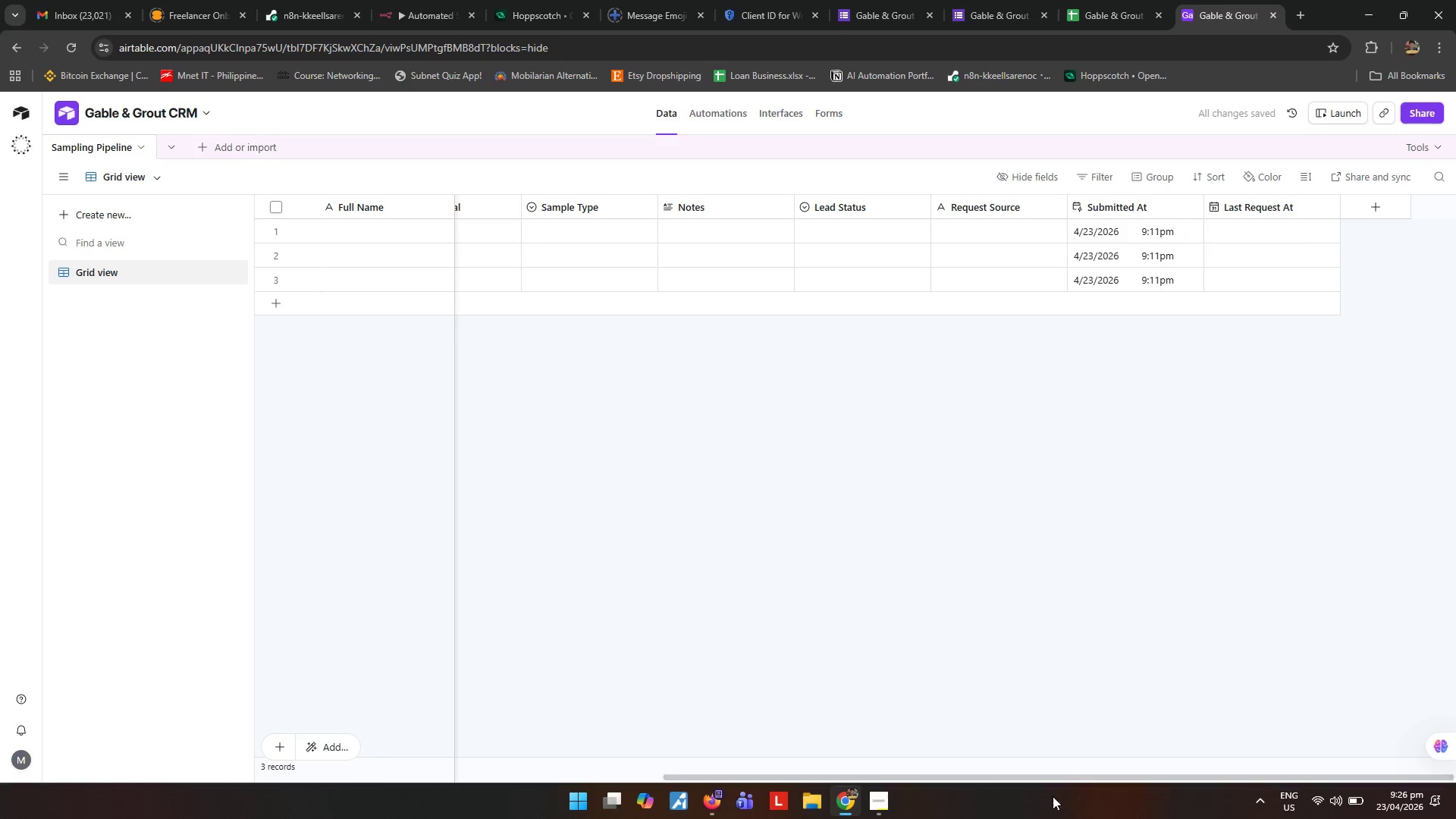 
left_click_drag(start_coordinate=[1079, 780], to_coordinate=[761, 759])
 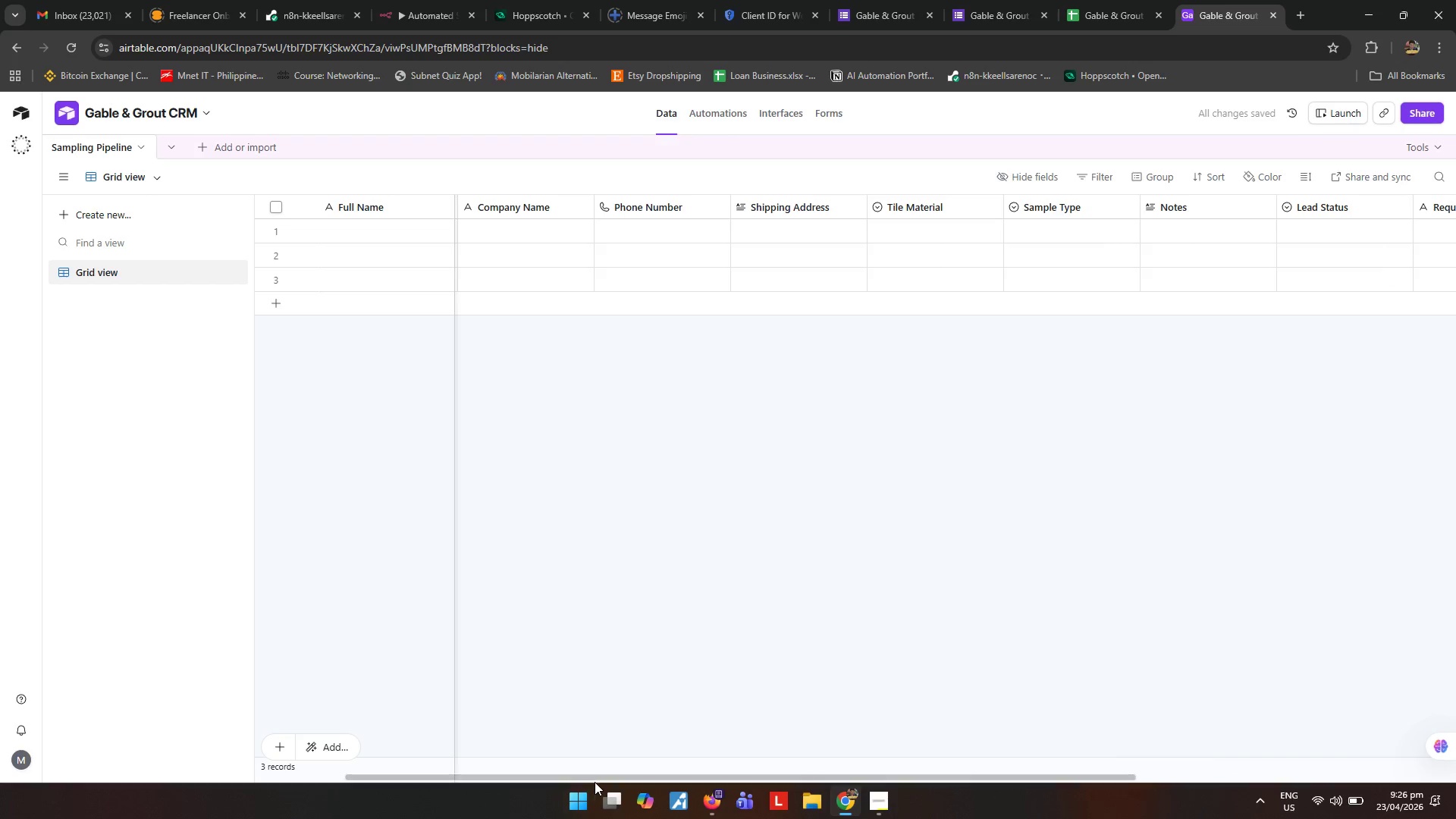 
left_click_drag(start_coordinate=[601, 774], to_coordinate=[385, 759])
 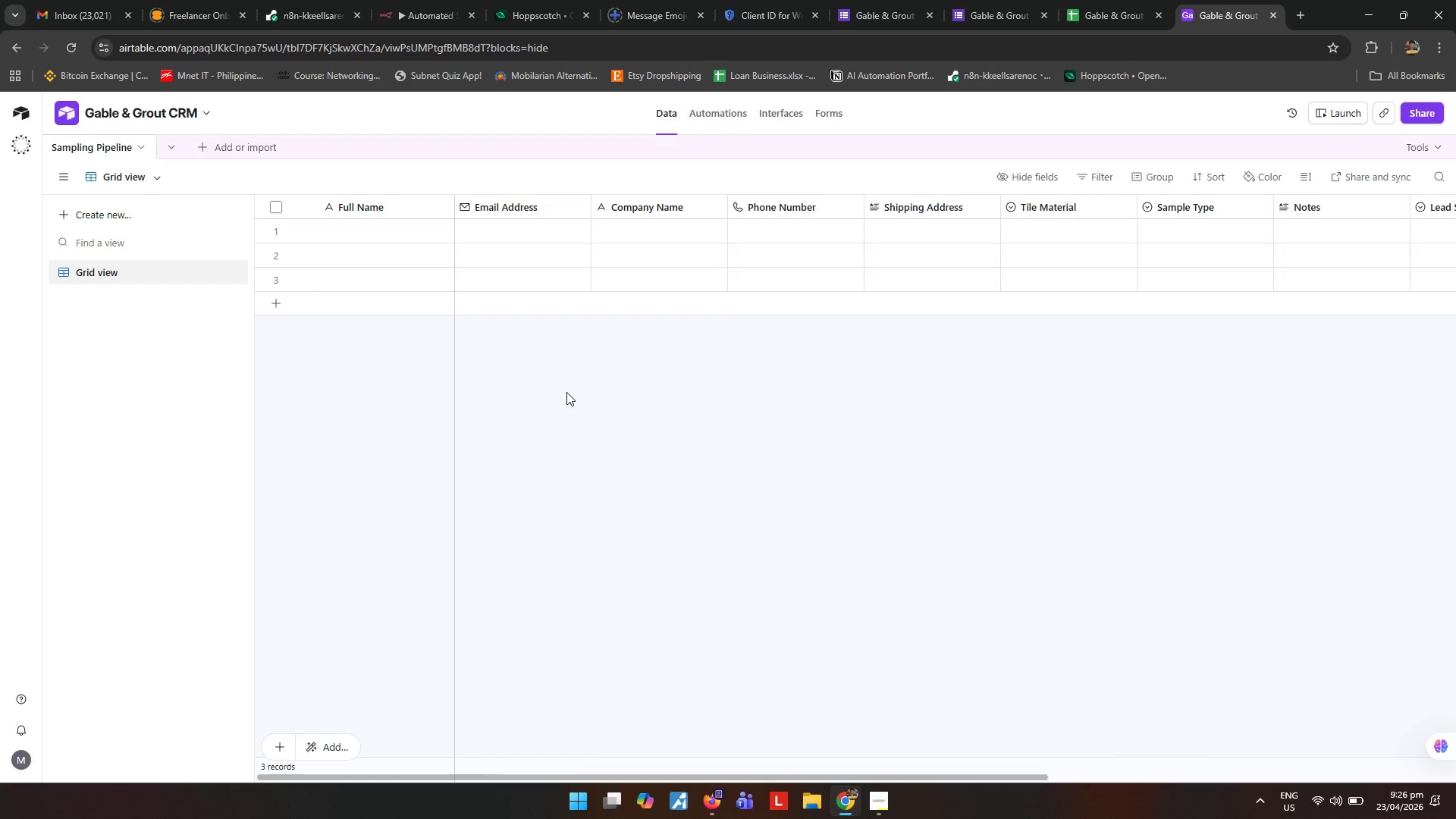 
wait(12.5)
 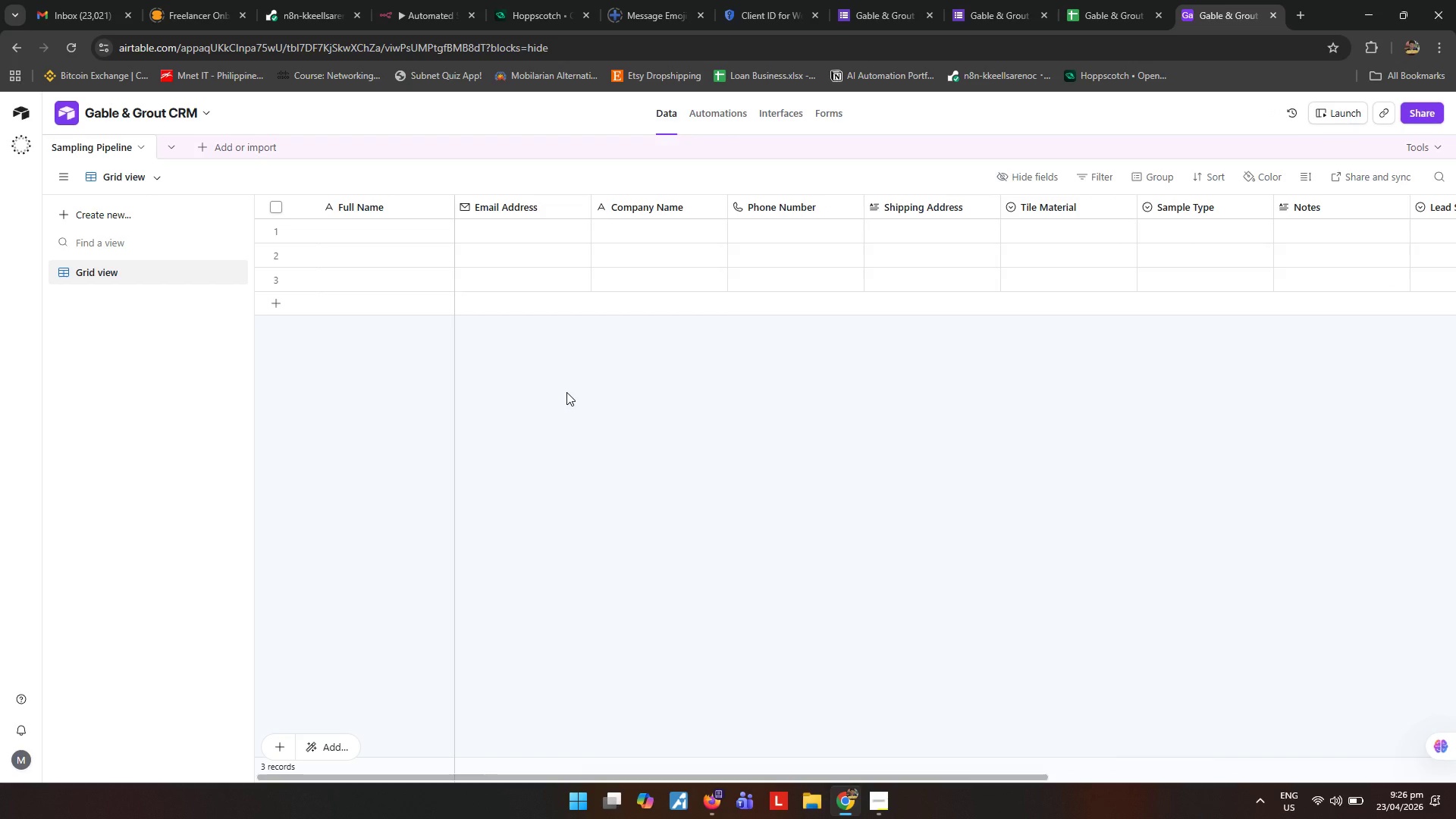 
left_click([423, 2])
 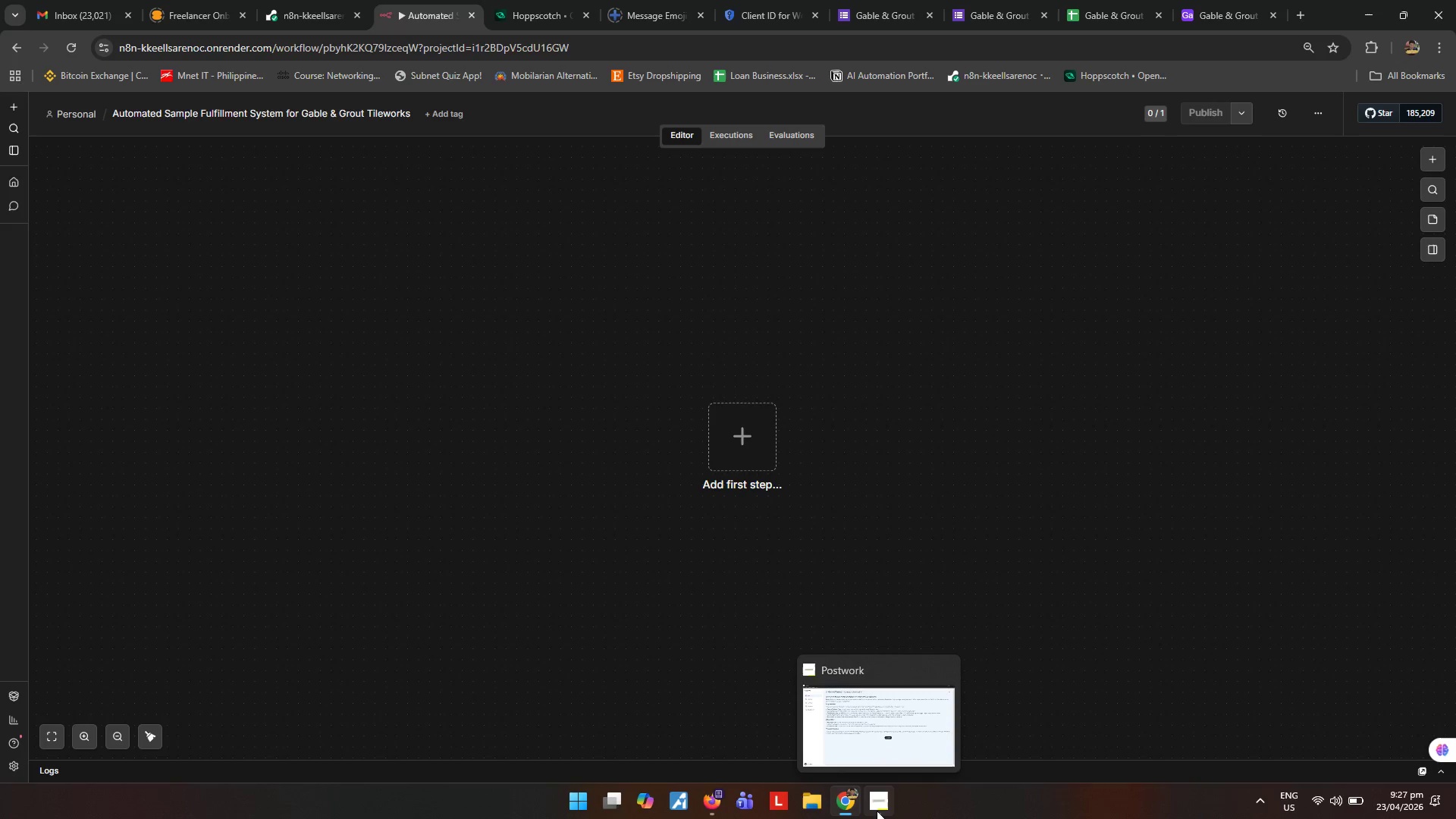 
left_click([877, 811])